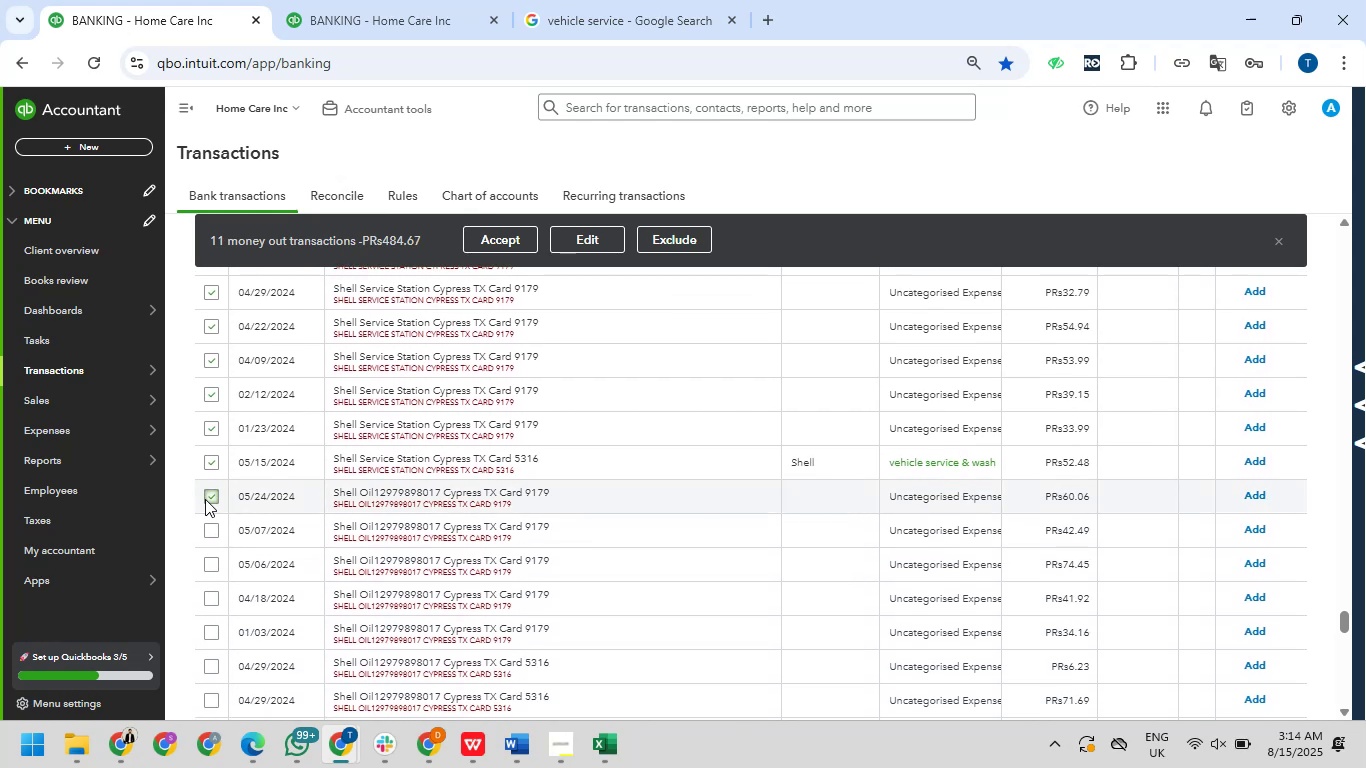 
left_click([207, 499])
 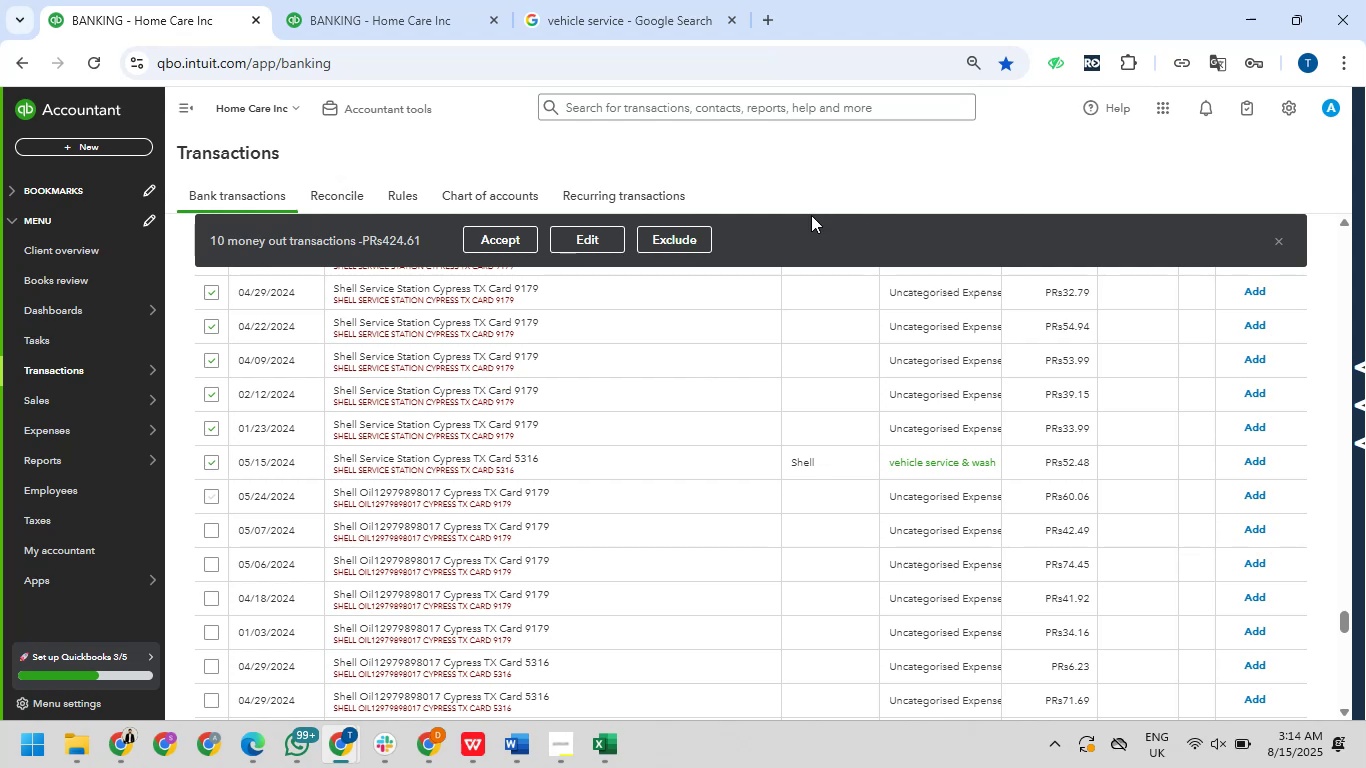 
wait(5.64)
 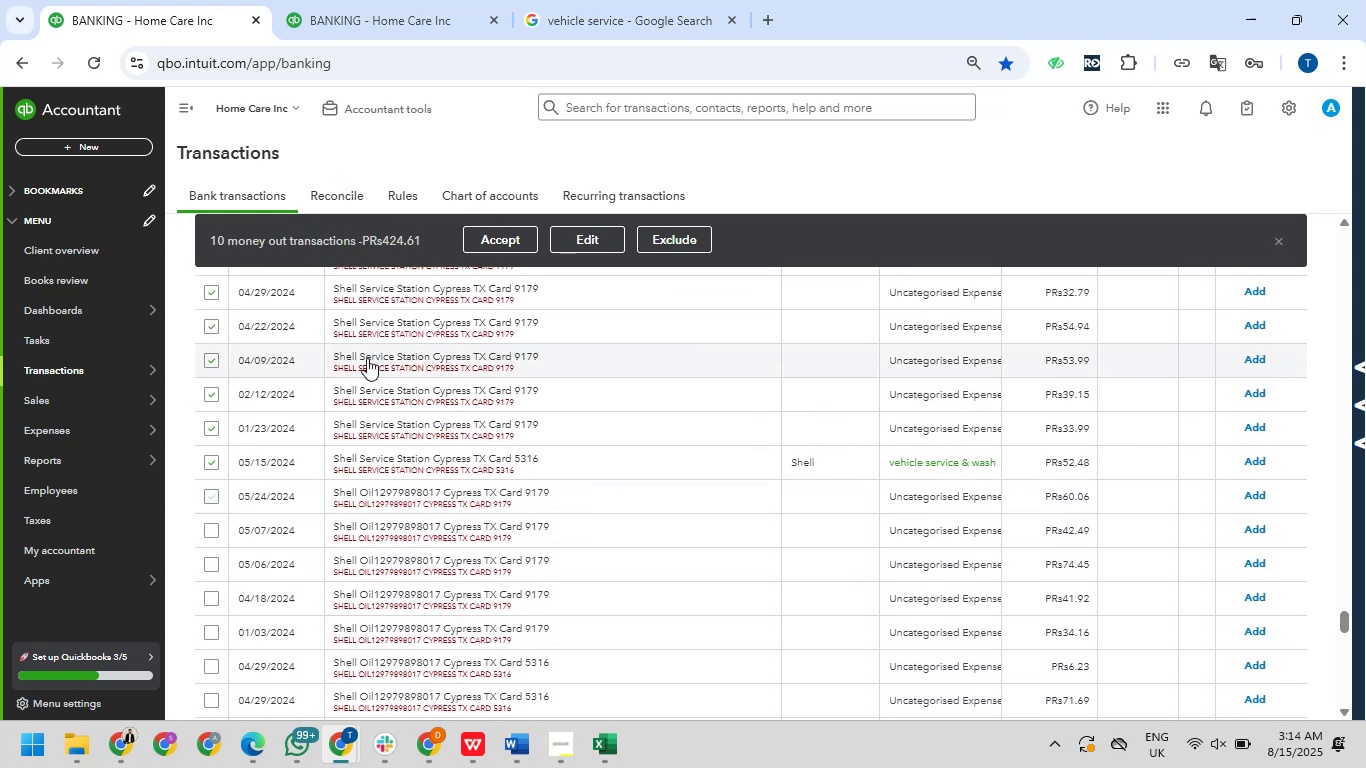 
left_click([613, 238])
 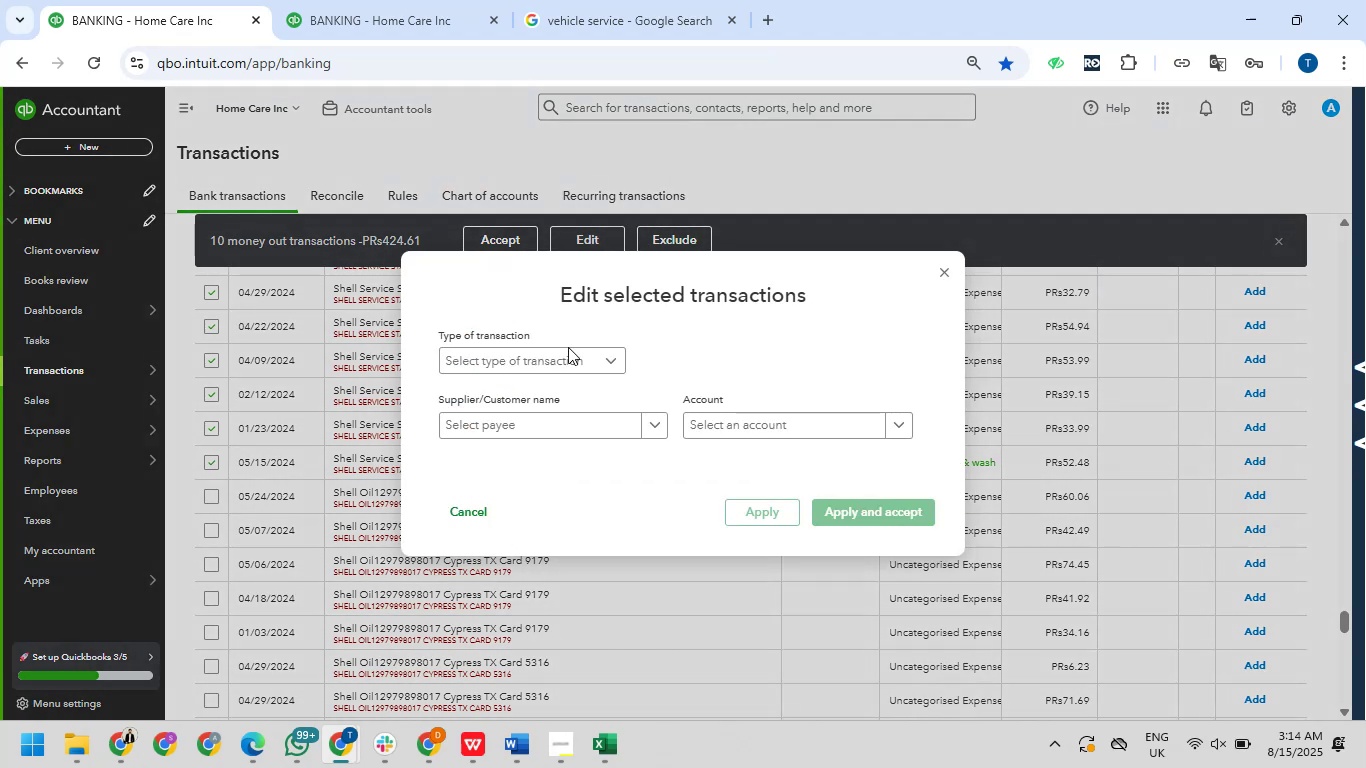 
left_click([584, 365])
 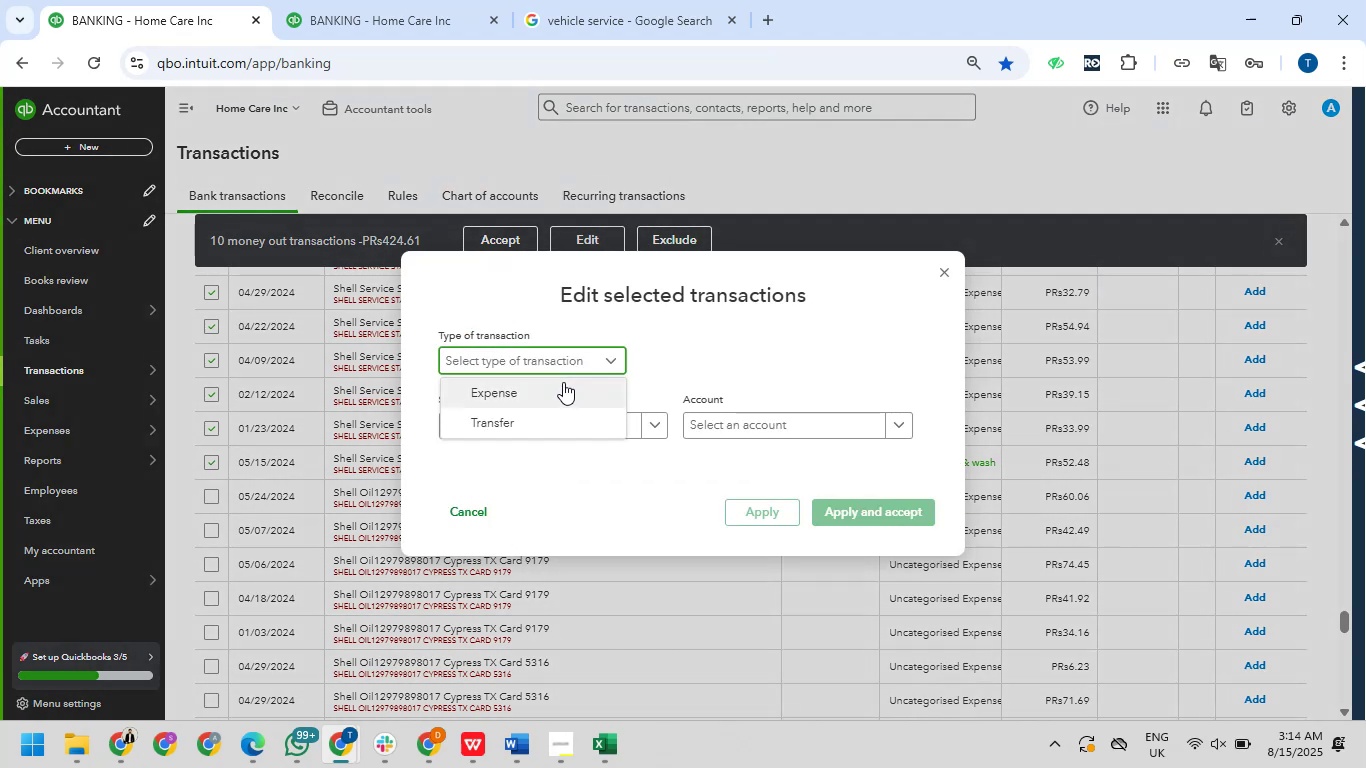 
left_click([563, 382])
 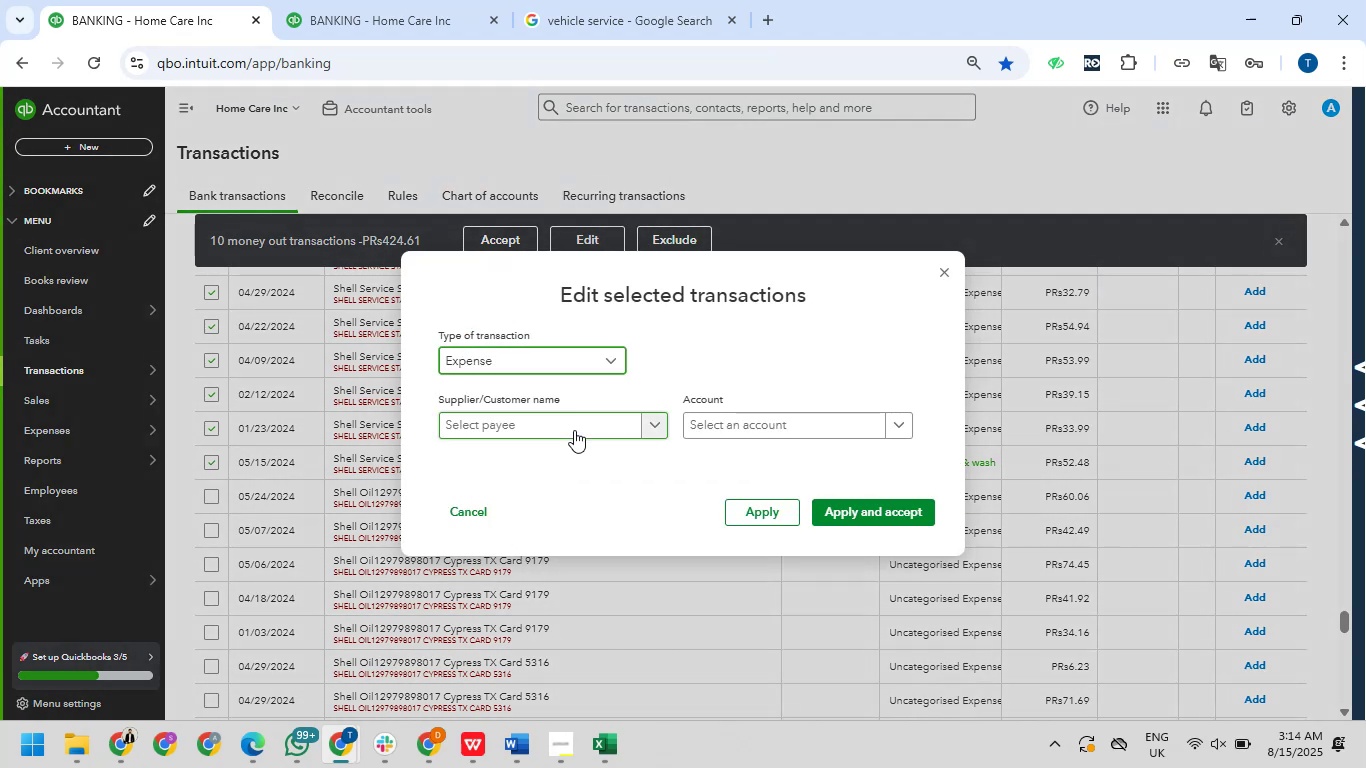 
left_click([574, 430])
 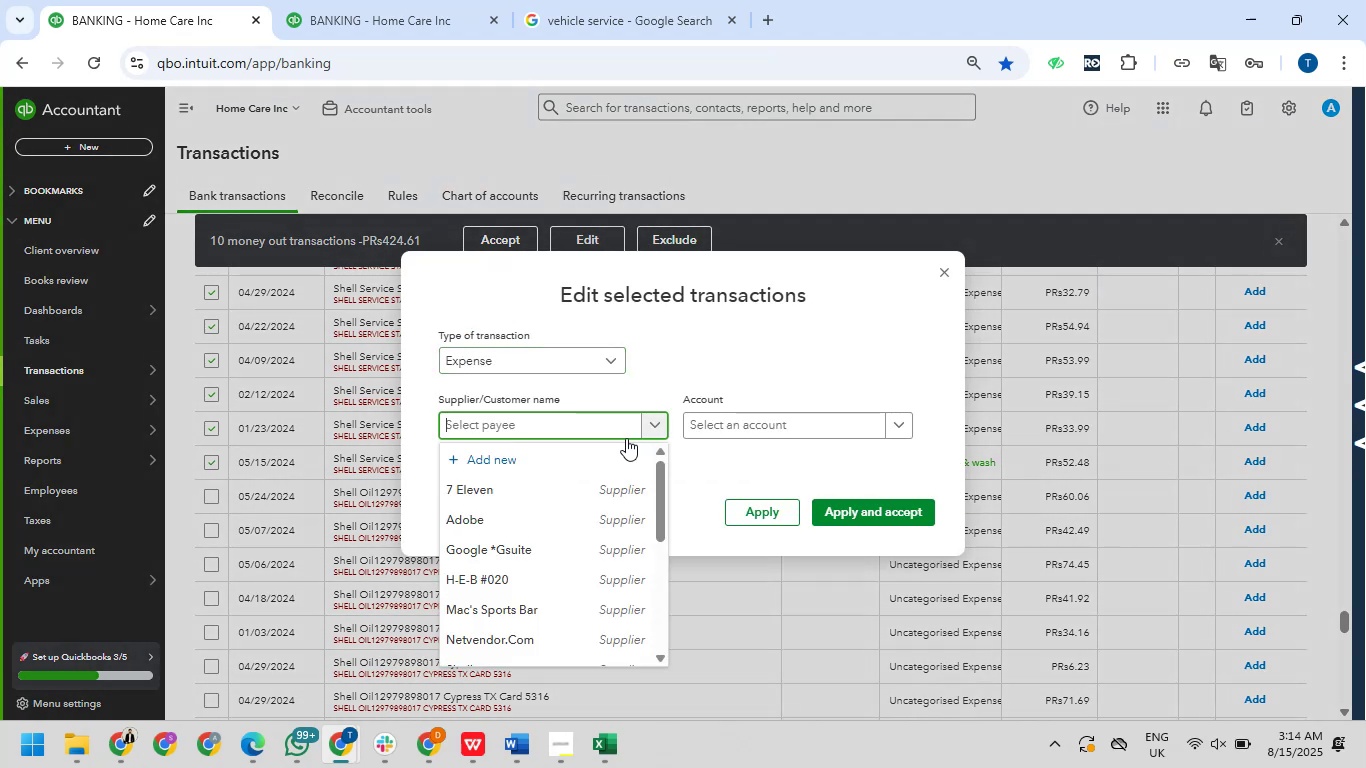 
scroll: coordinate [650, 481], scroll_direction: down, amount: 1.0
 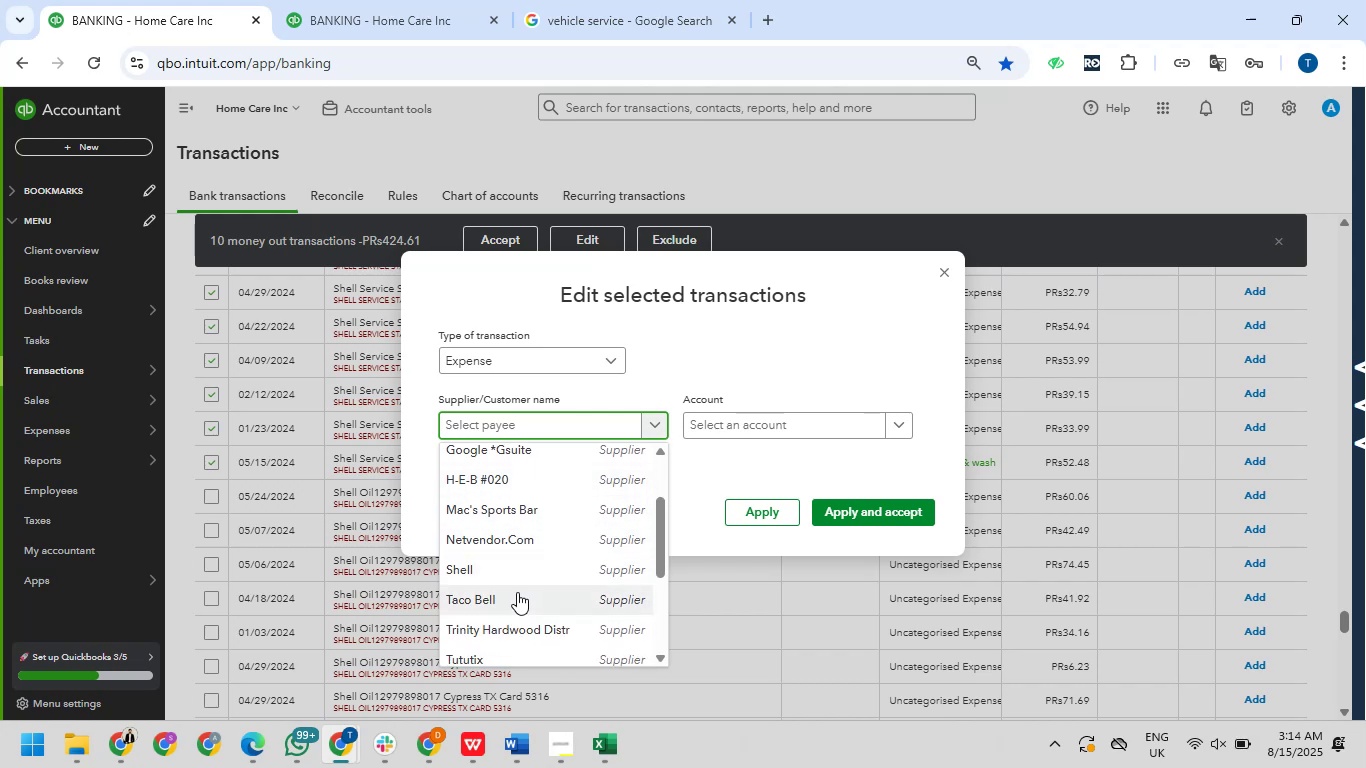 
left_click([520, 566])
 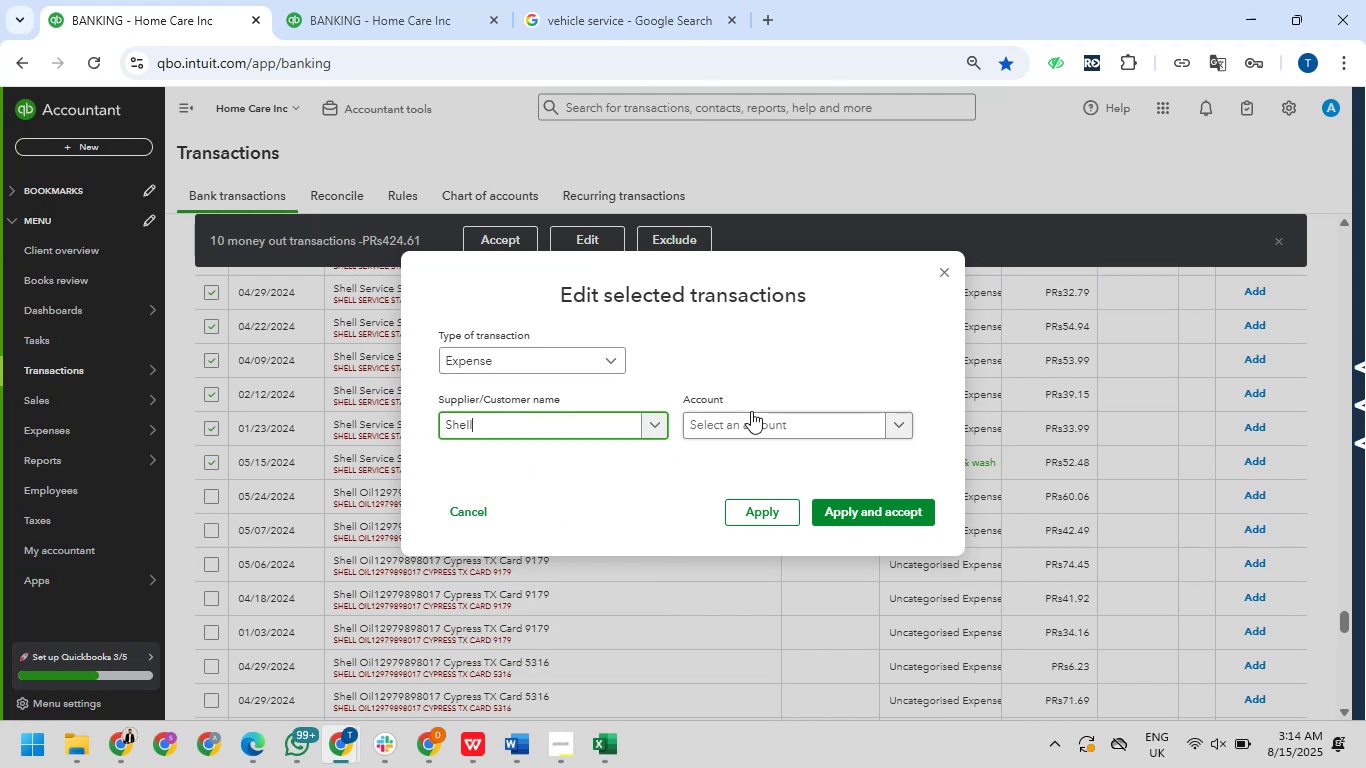 
left_click([755, 423])
 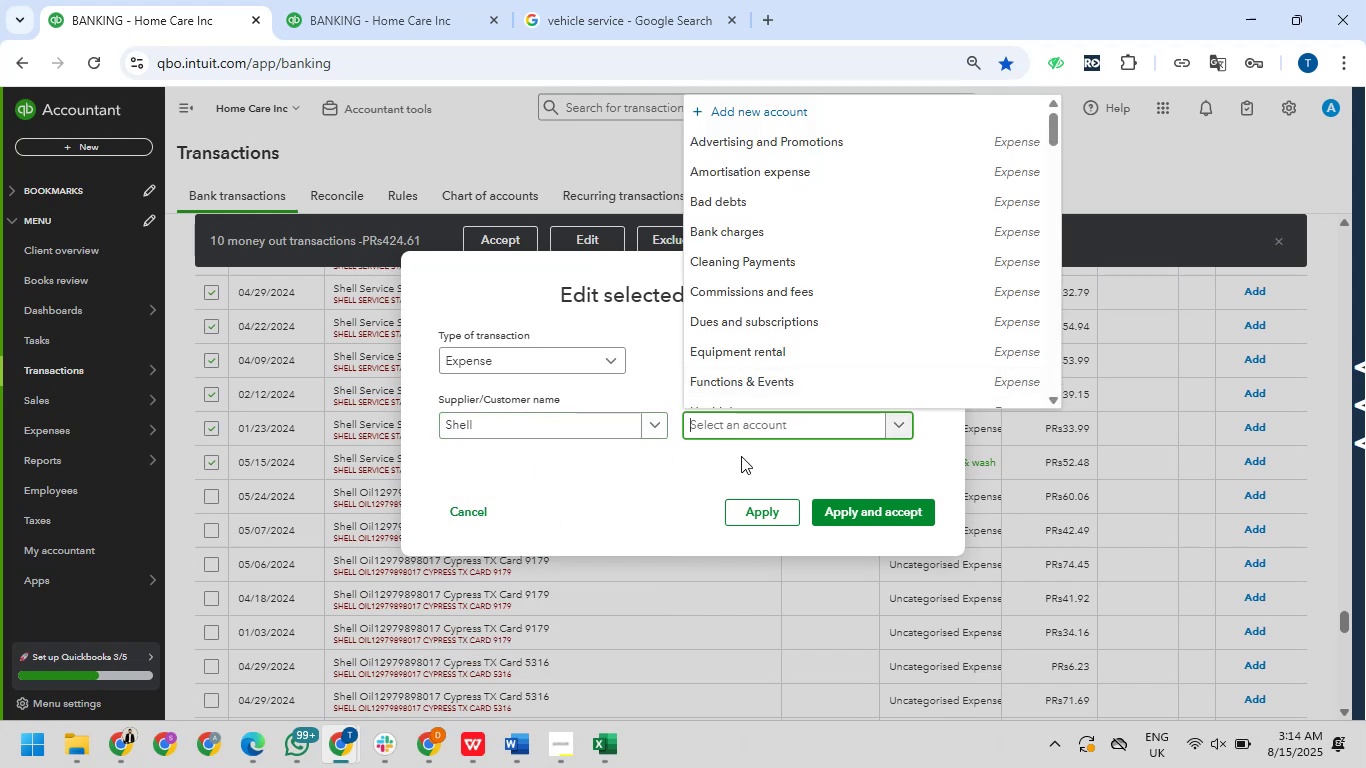 
right_click([748, 430])
 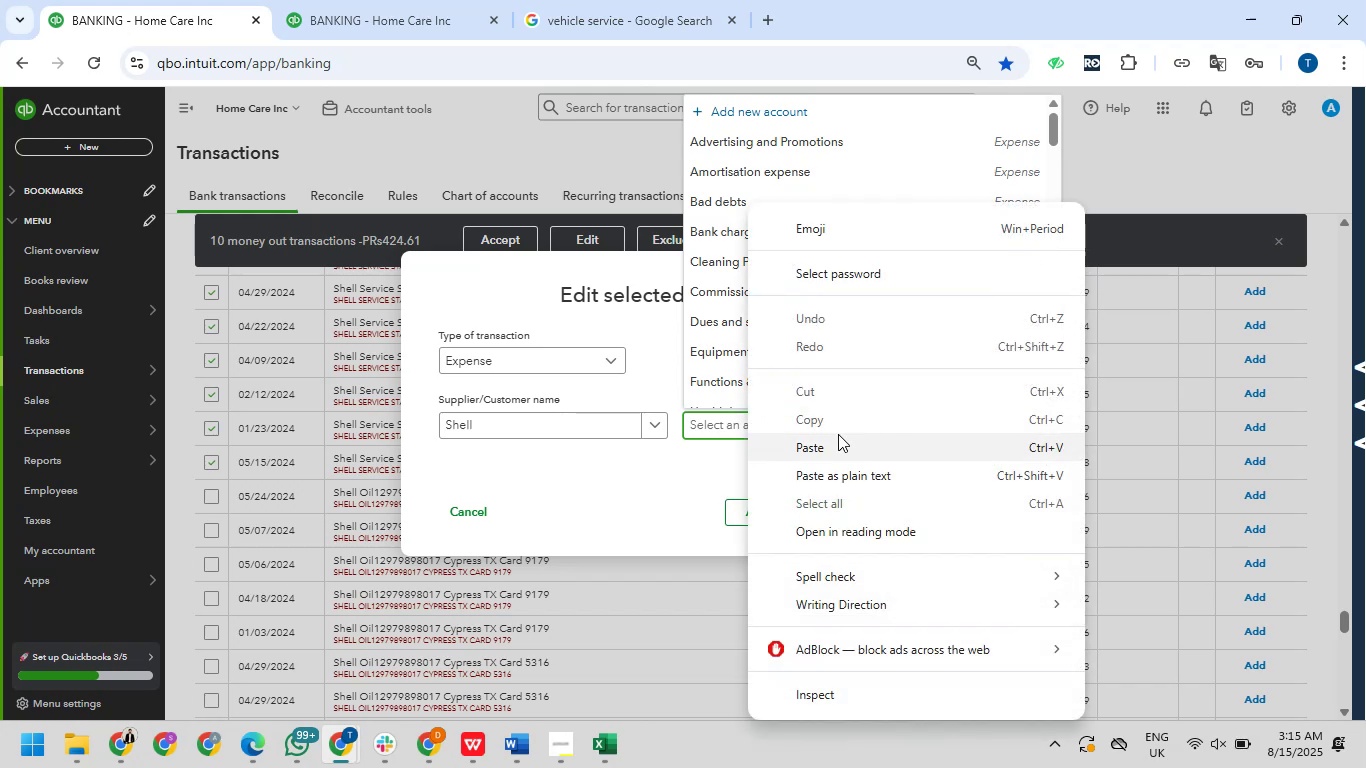 
left_click([839, 448])
 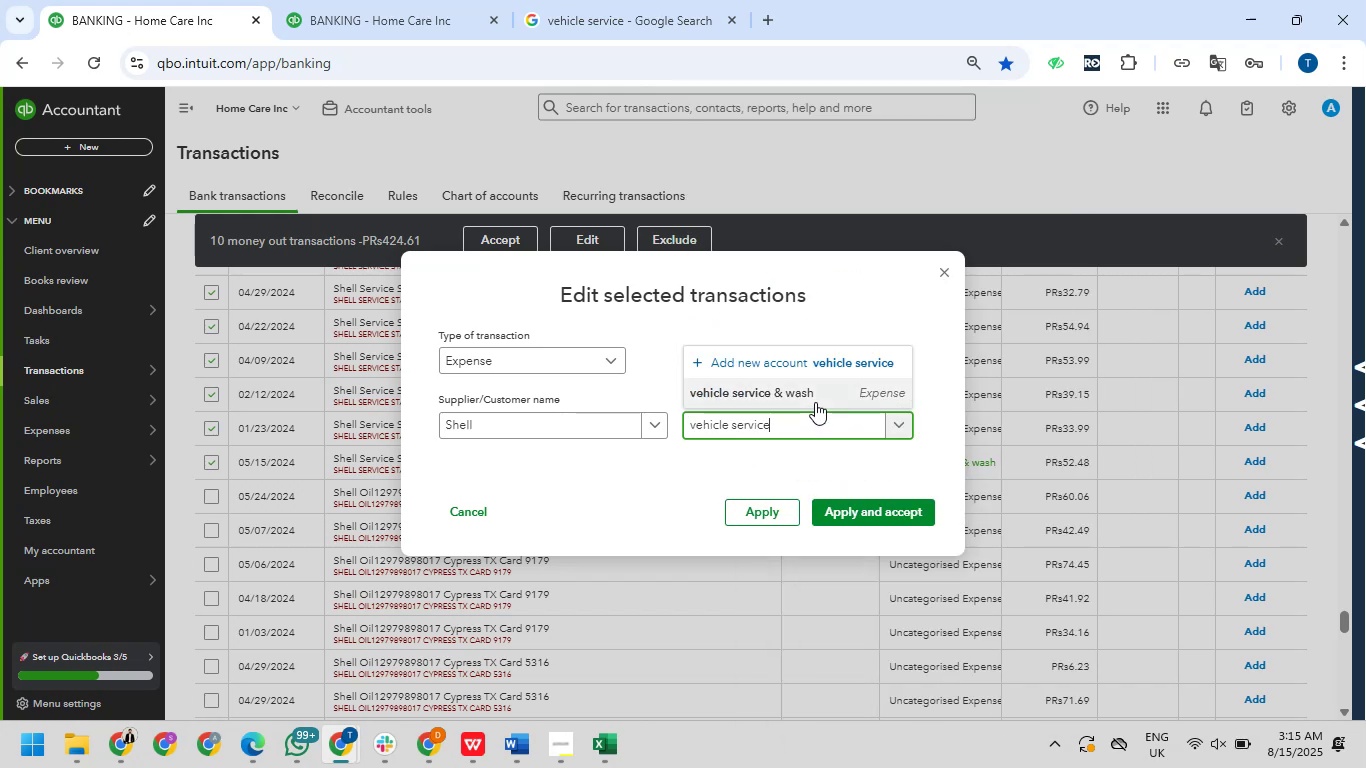 
left_click([813, 400])
 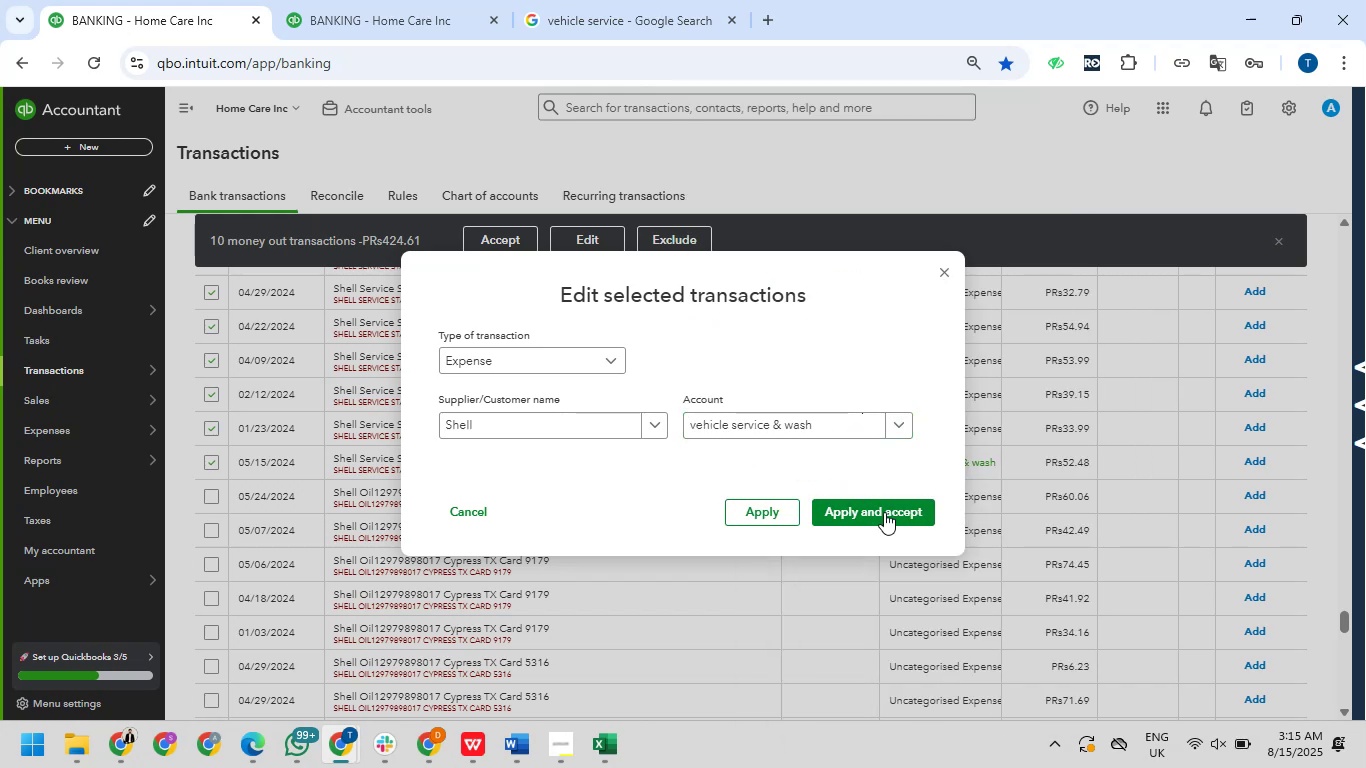 
left_click([883, 502])
 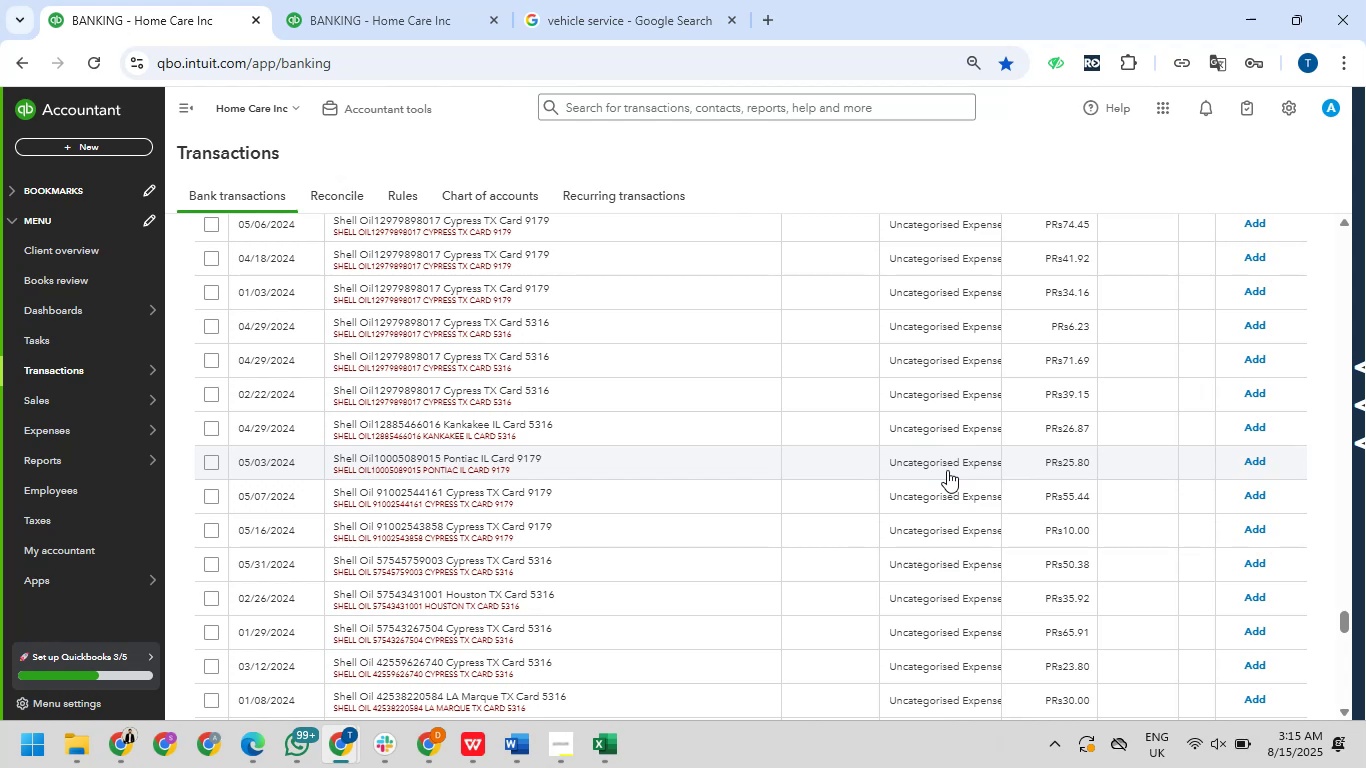 
wait(32.4)
 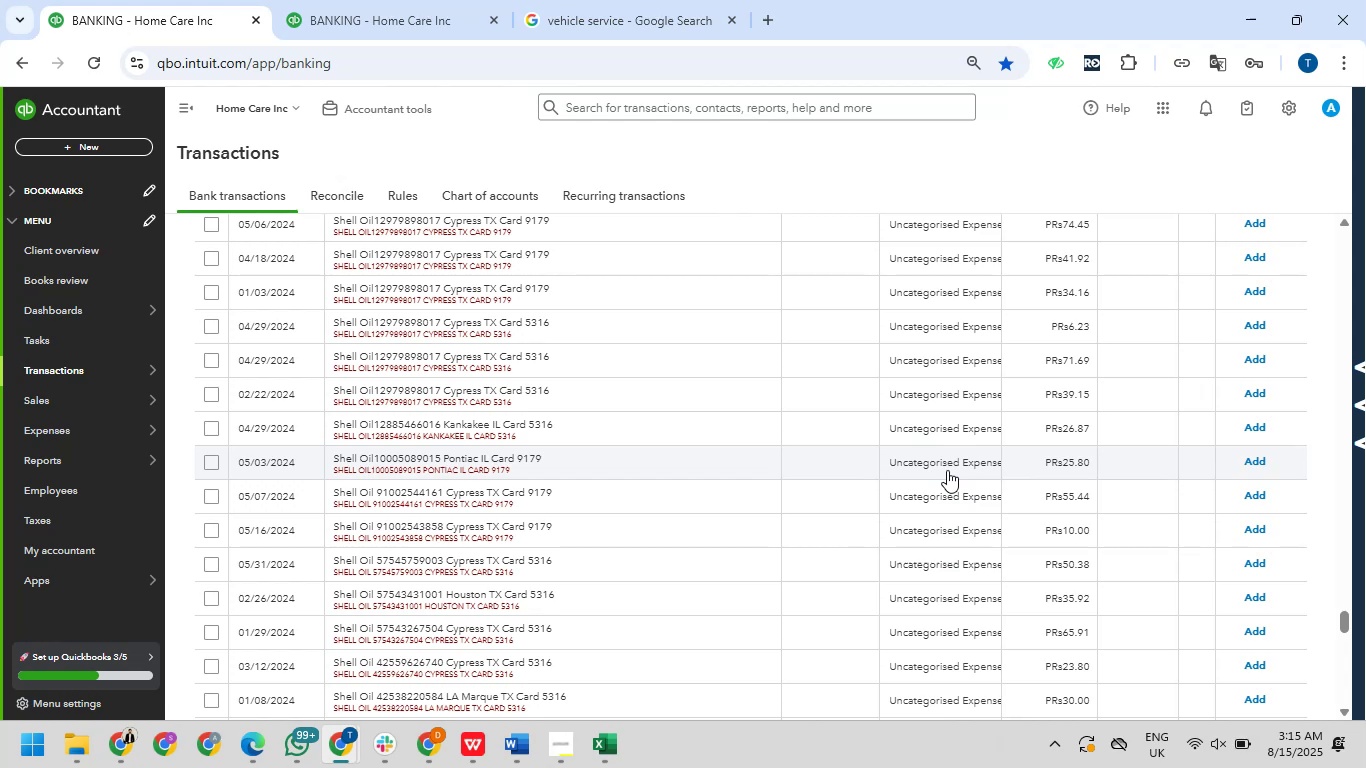 
scroll: coordinate [385, 75], scroll_direction: none, amount: 0.0
 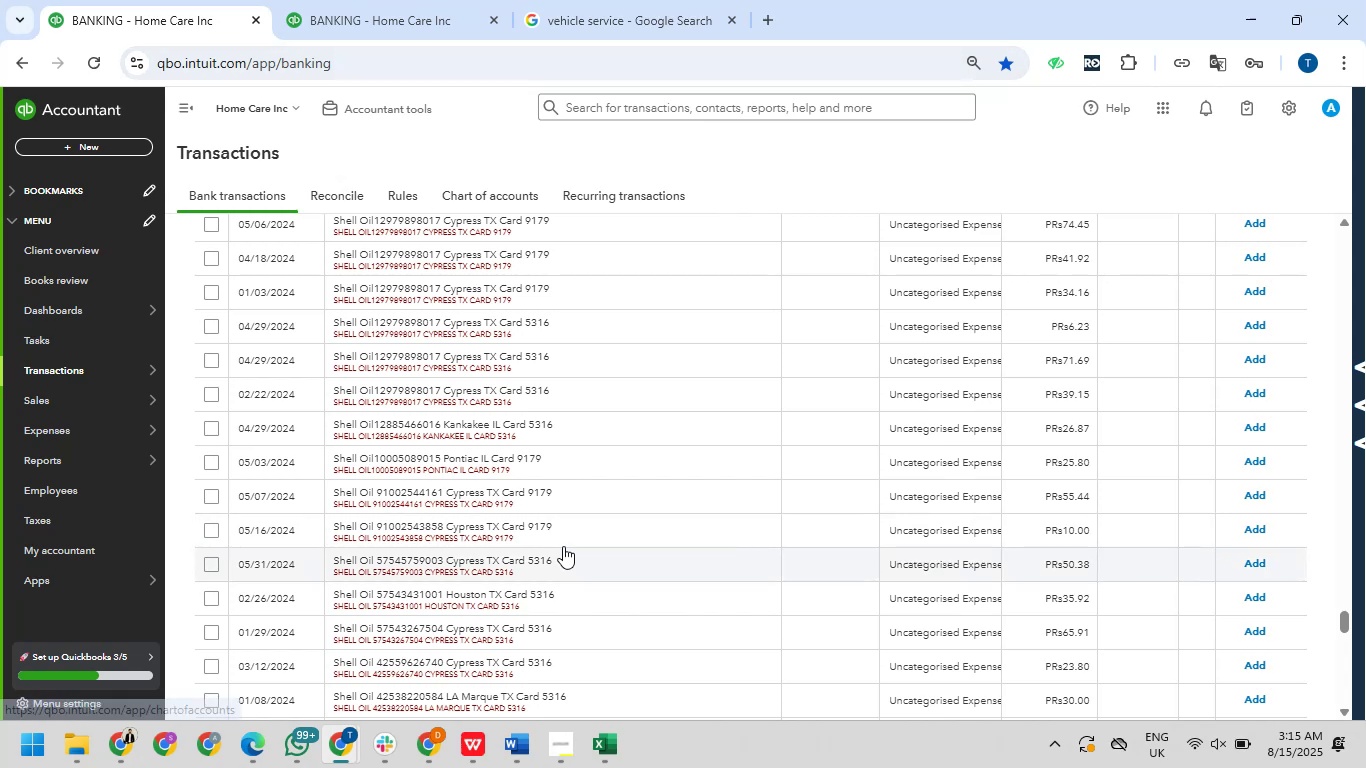 
scroll: coordinate [558, 505], scroll_direction: up, amount: 3.0
 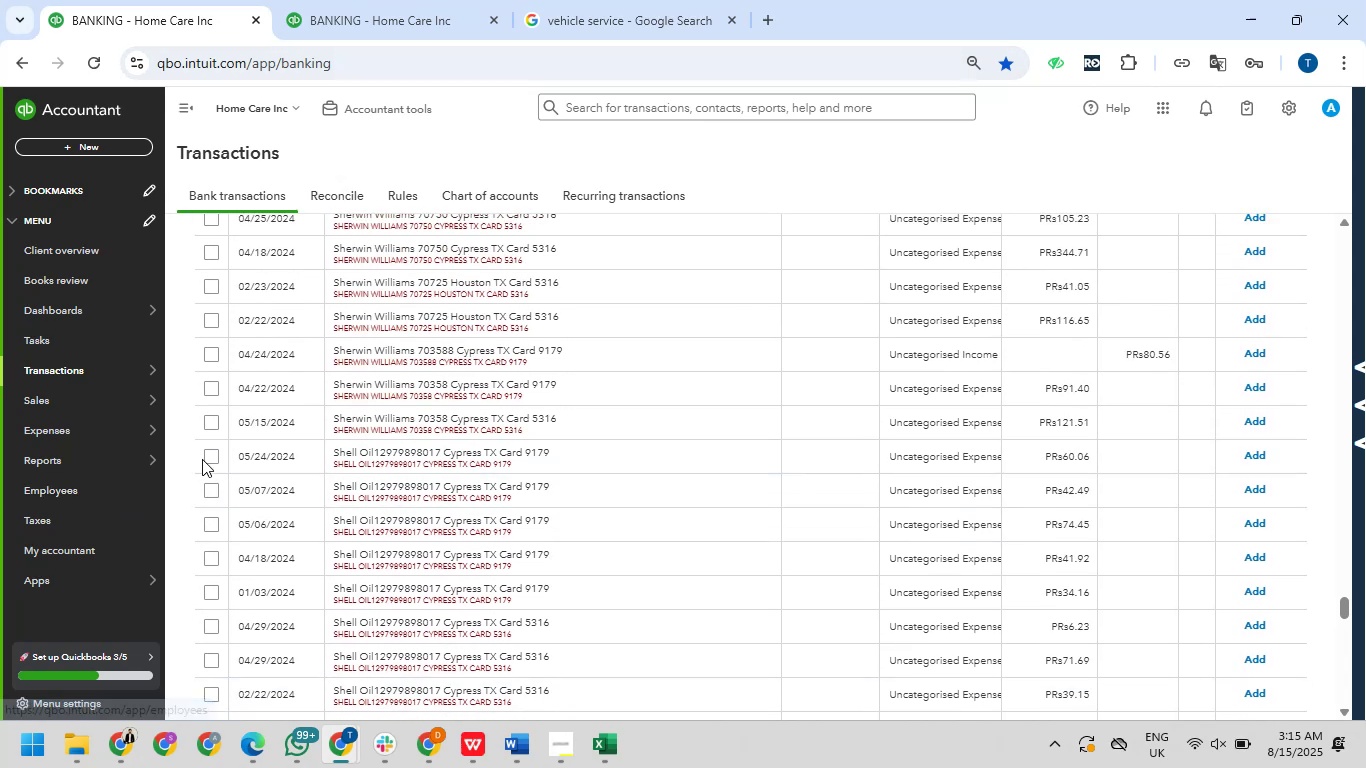 
left_click([214, 455])
 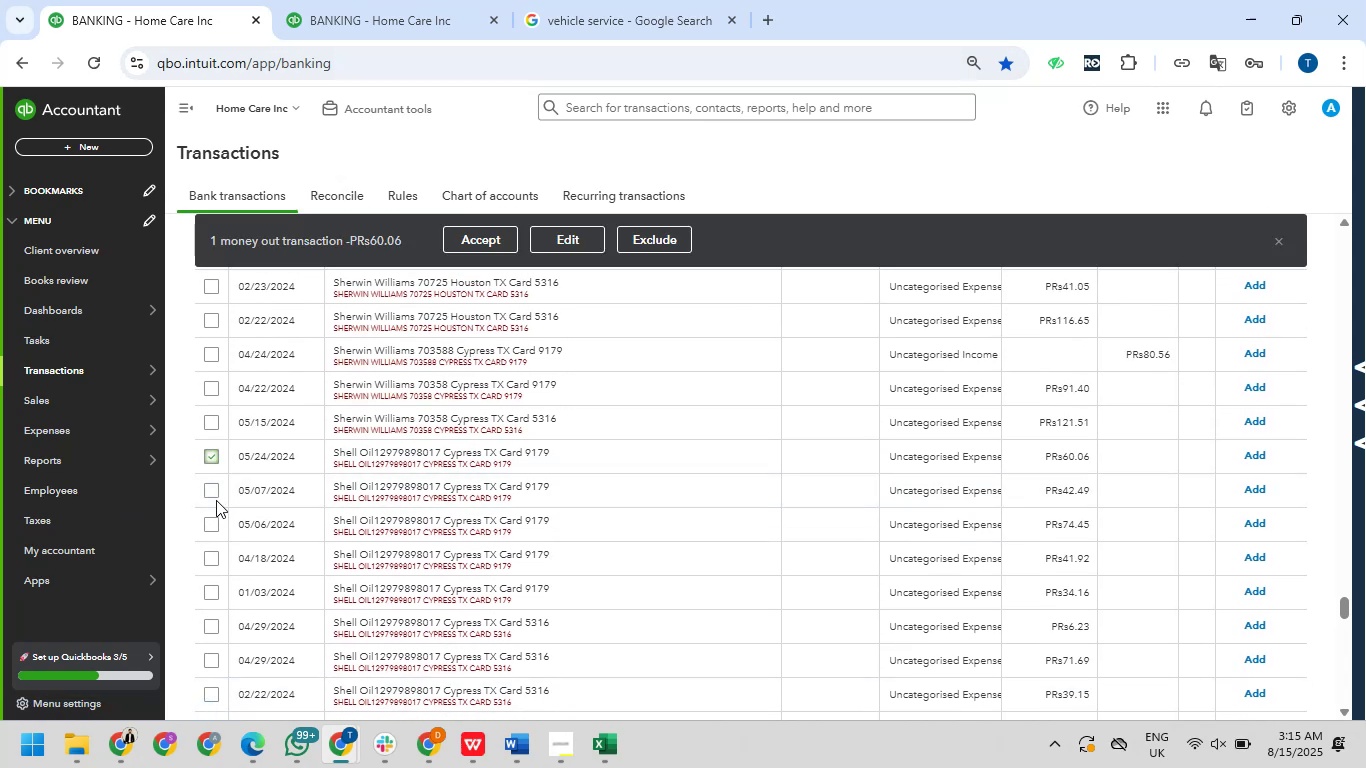 
left_click([213, 492])
 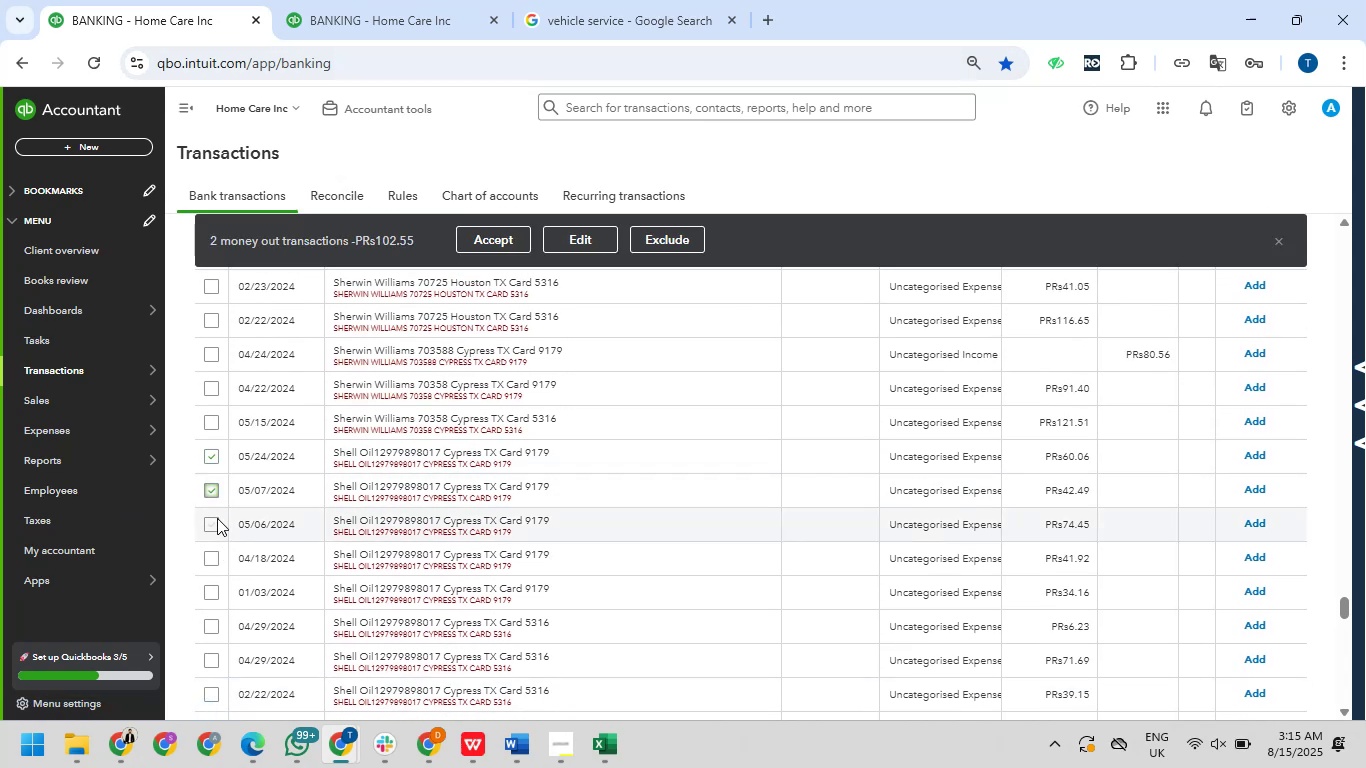 
left_click([217, 518])
 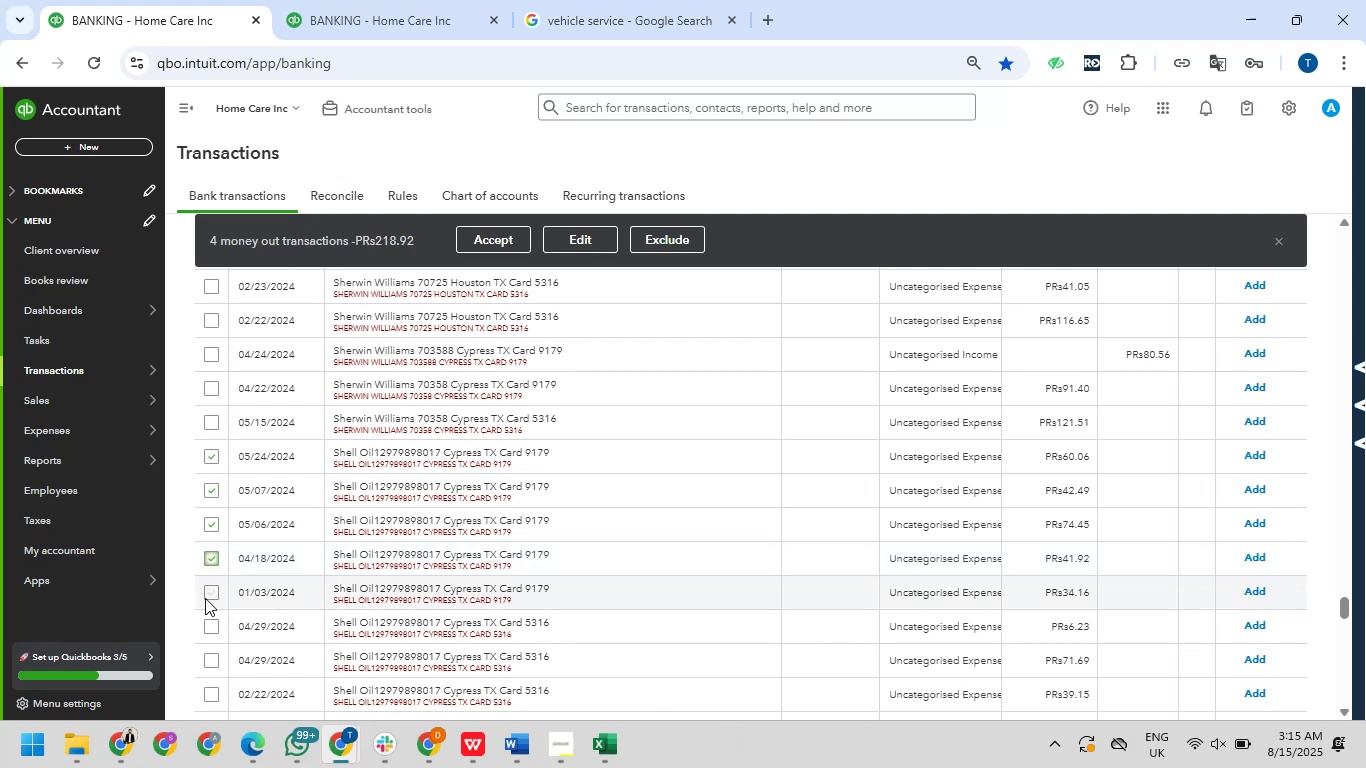 
left_click([211, 591])
 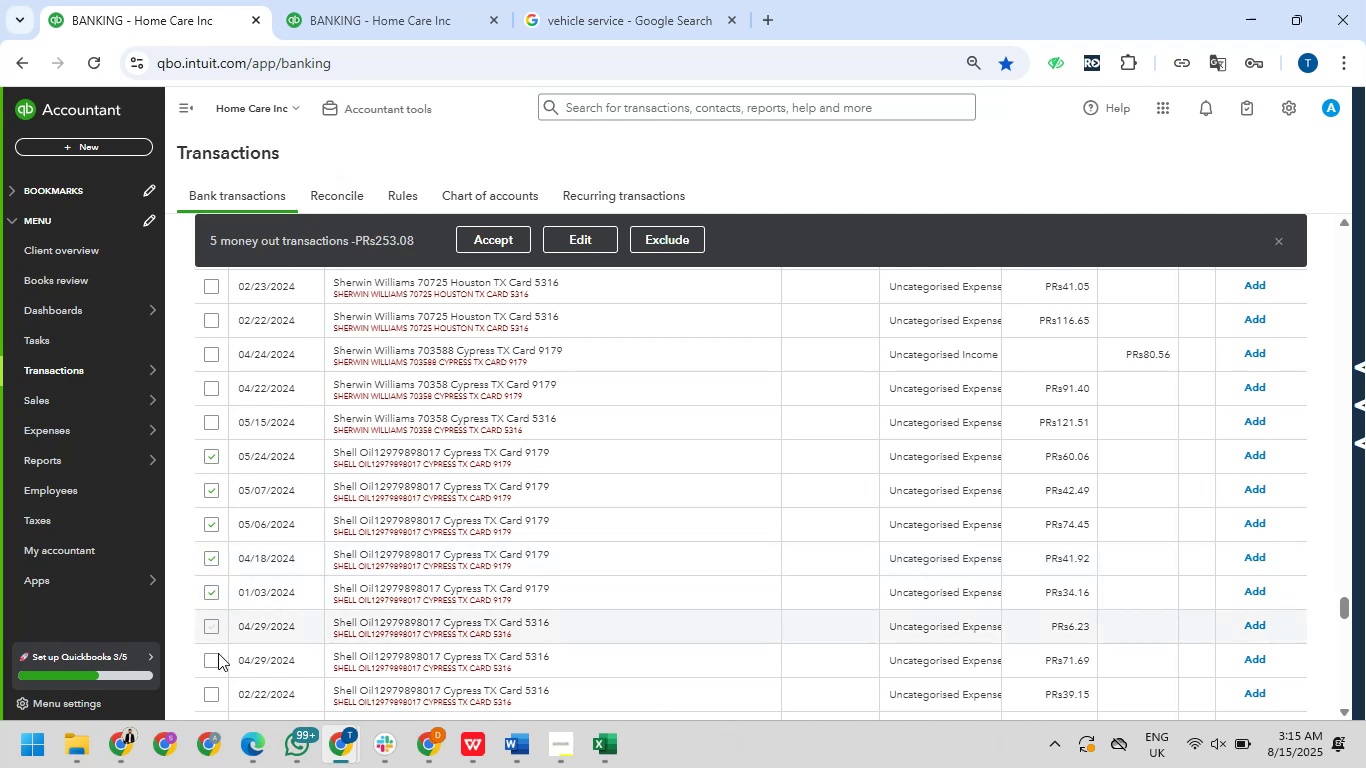 
left_click([214, 657])
 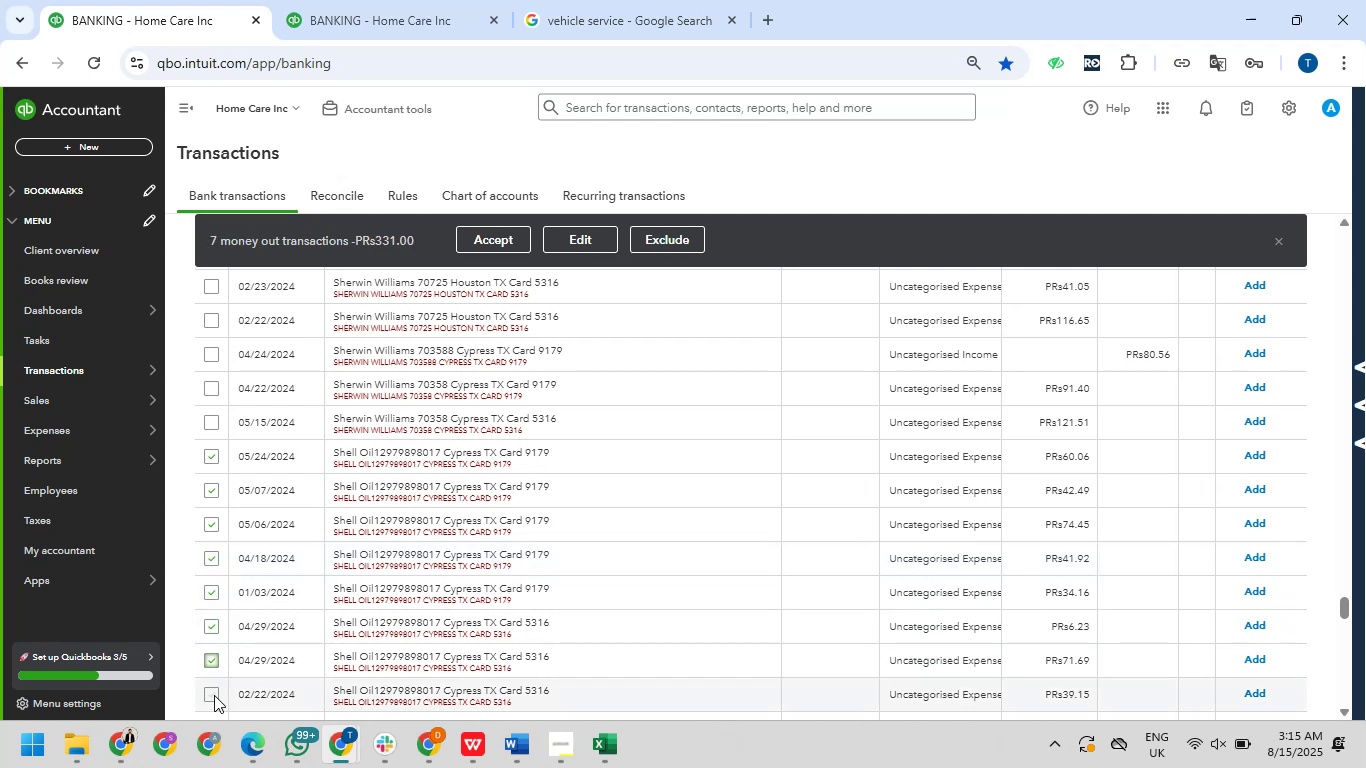 
left_click([214, 690])
 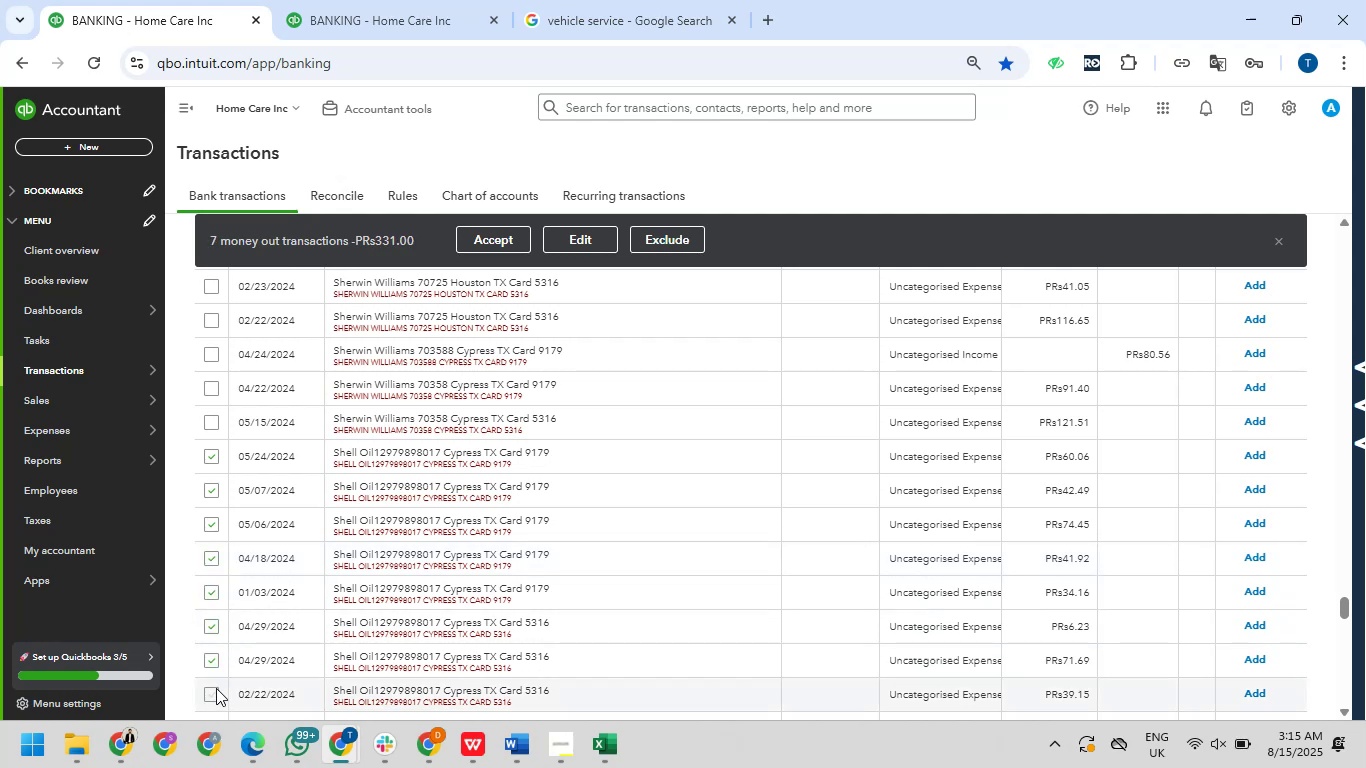 
scroll: coordinate [216, 688], scroll_direction: down, amount: 1.0
 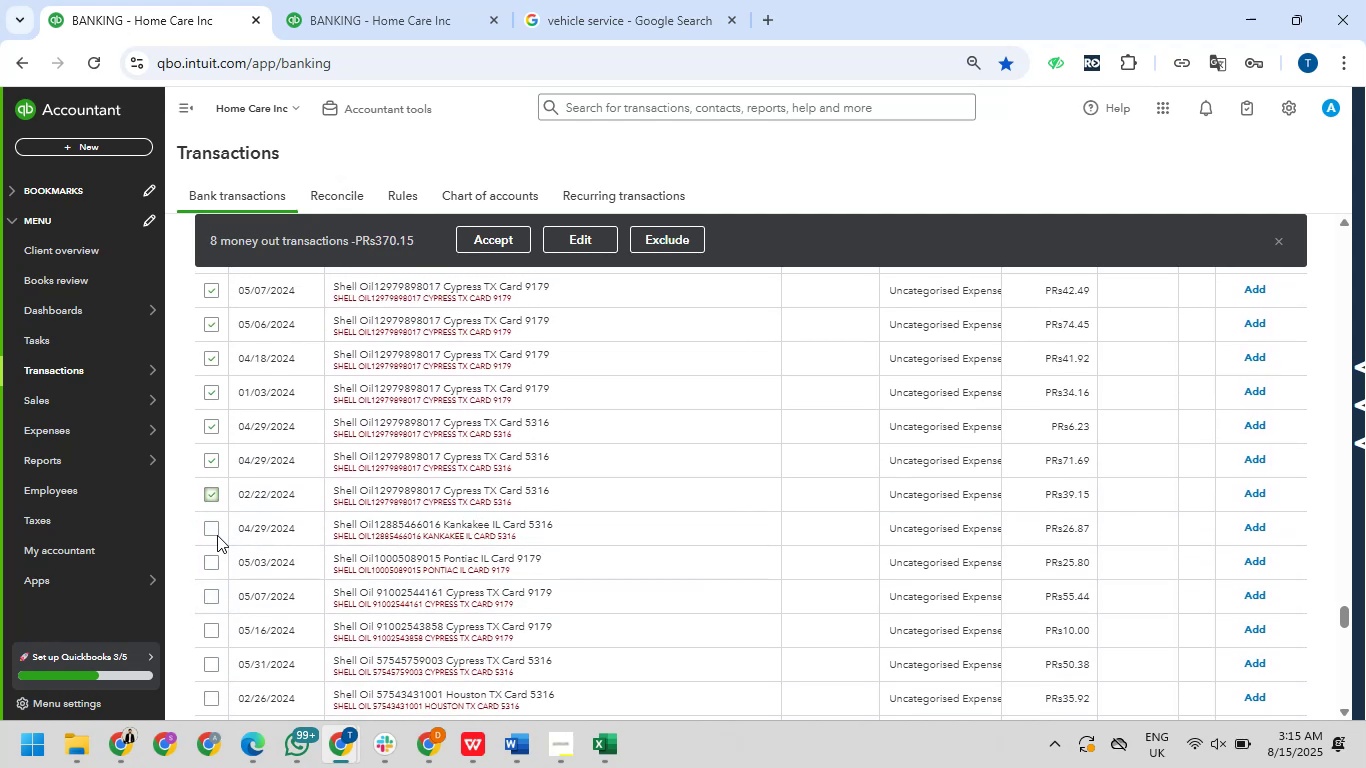 
left_click([216, 532])
 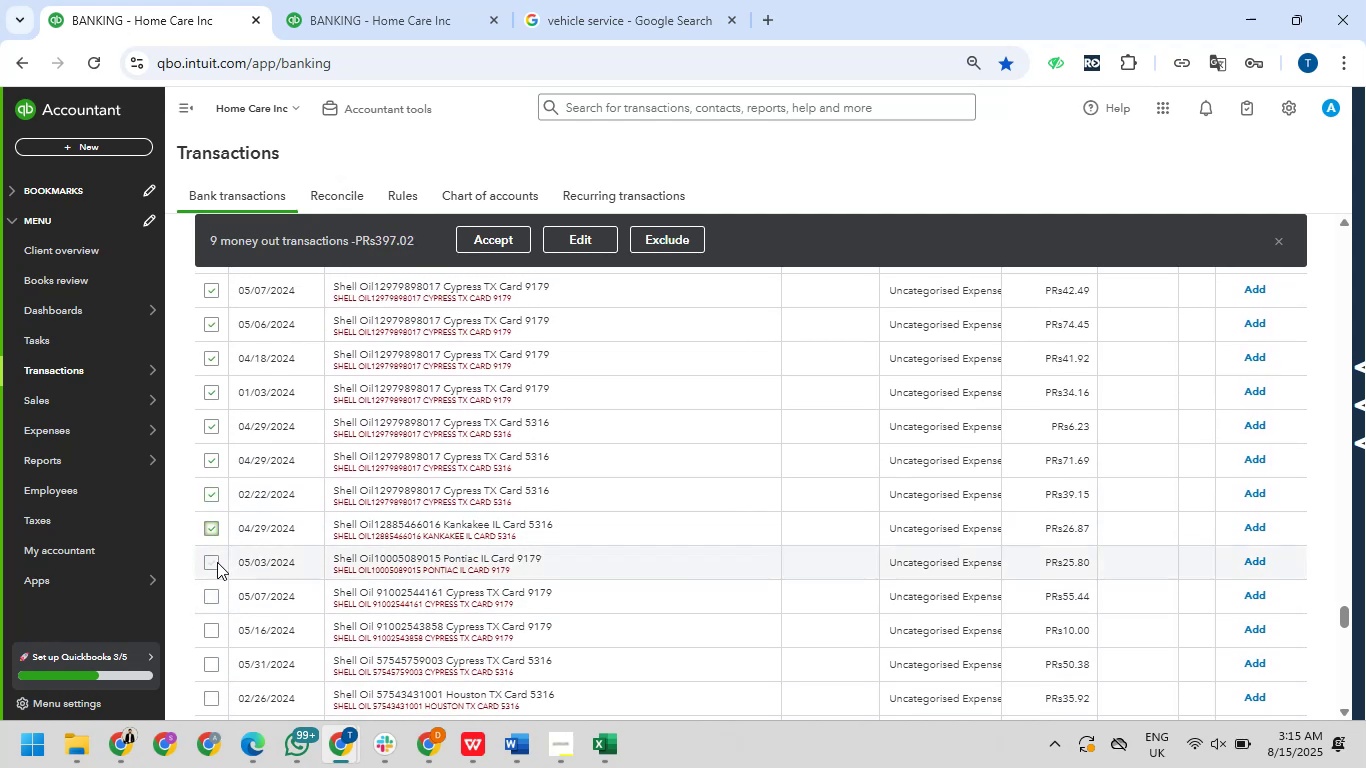 
left_click([217, 560])
 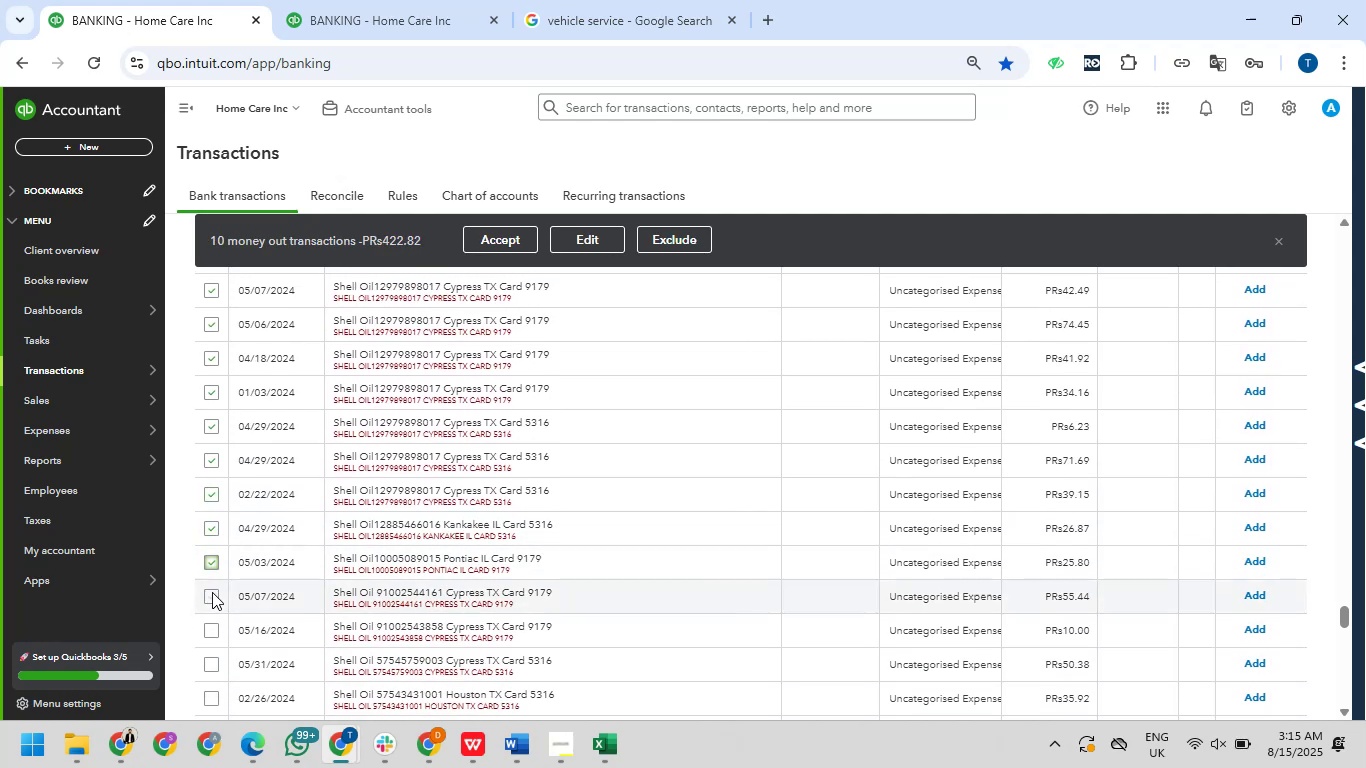 
left_click([212, 592])
 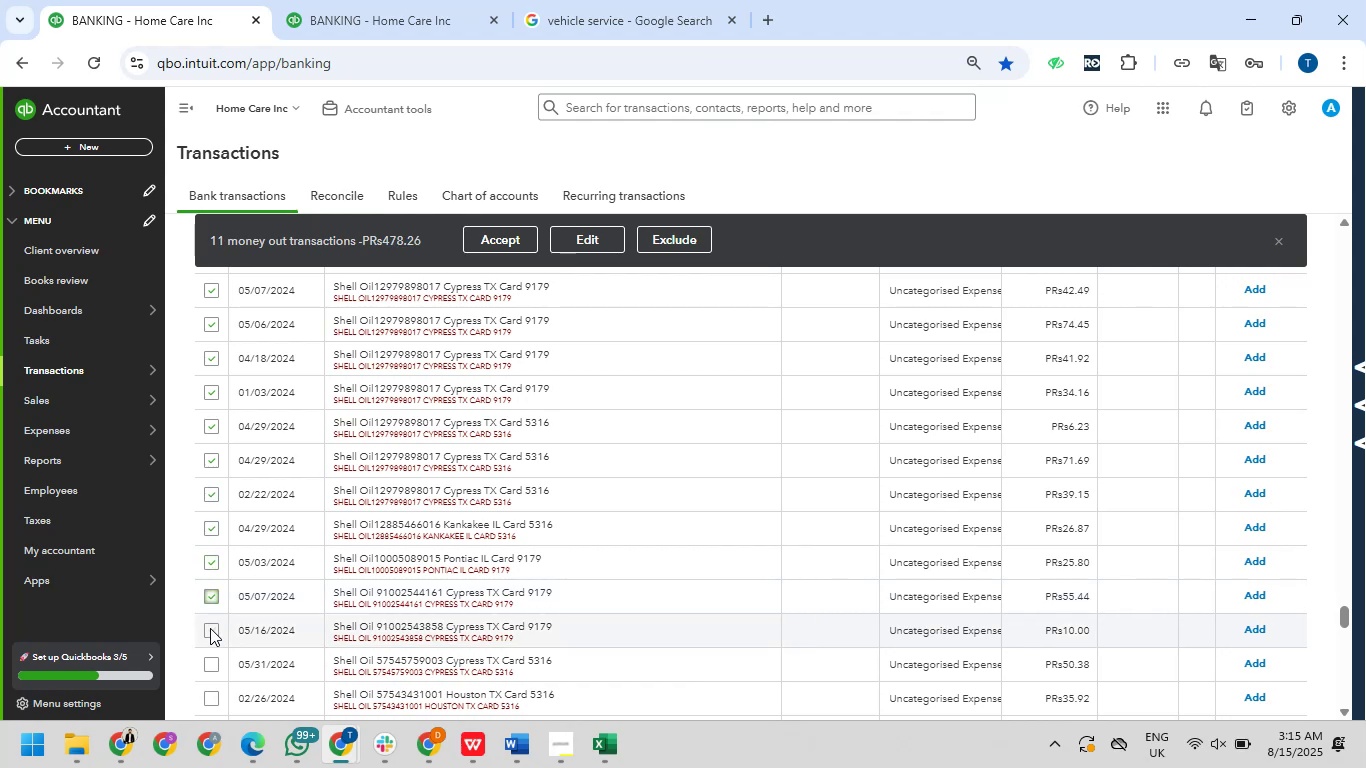 
left_click([210, 628])
 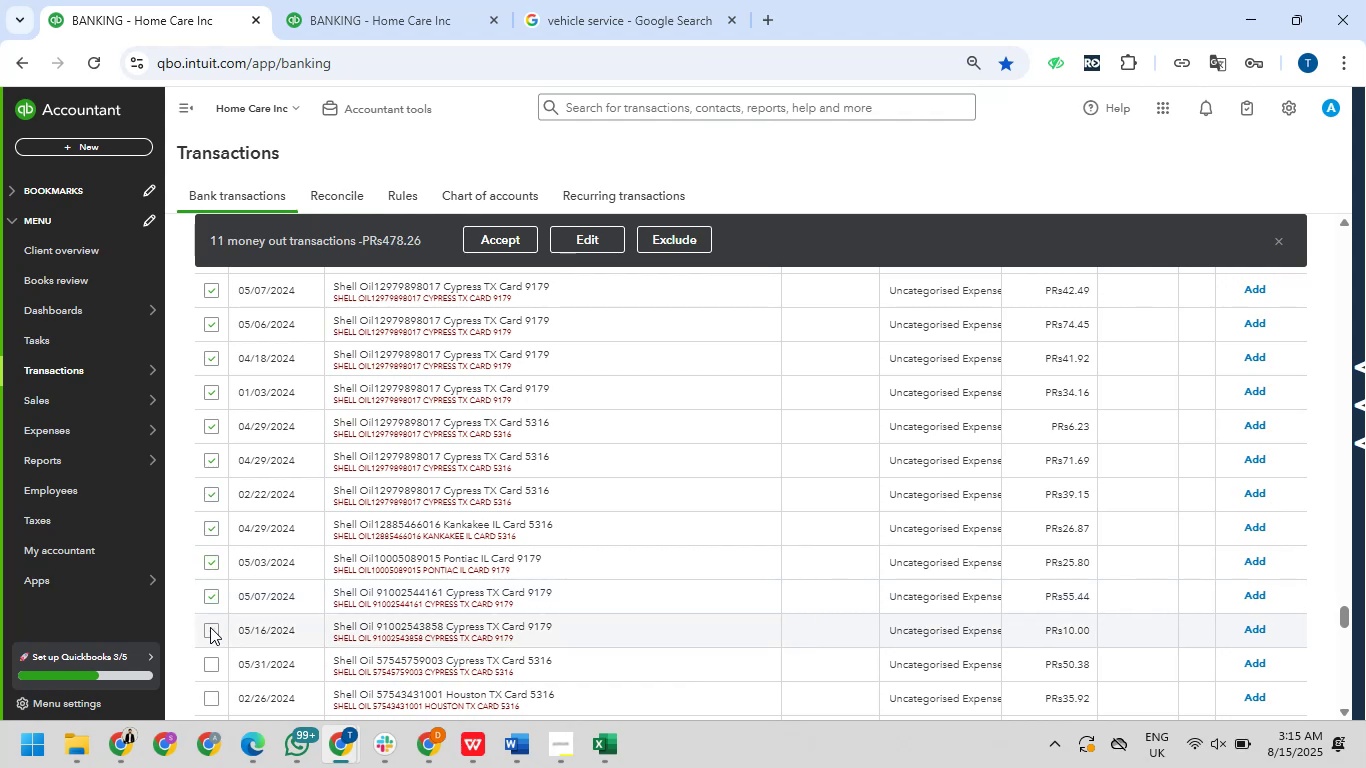 
scroll: coordinate [210, 627], scroll_direction: down, amount: 1.0
 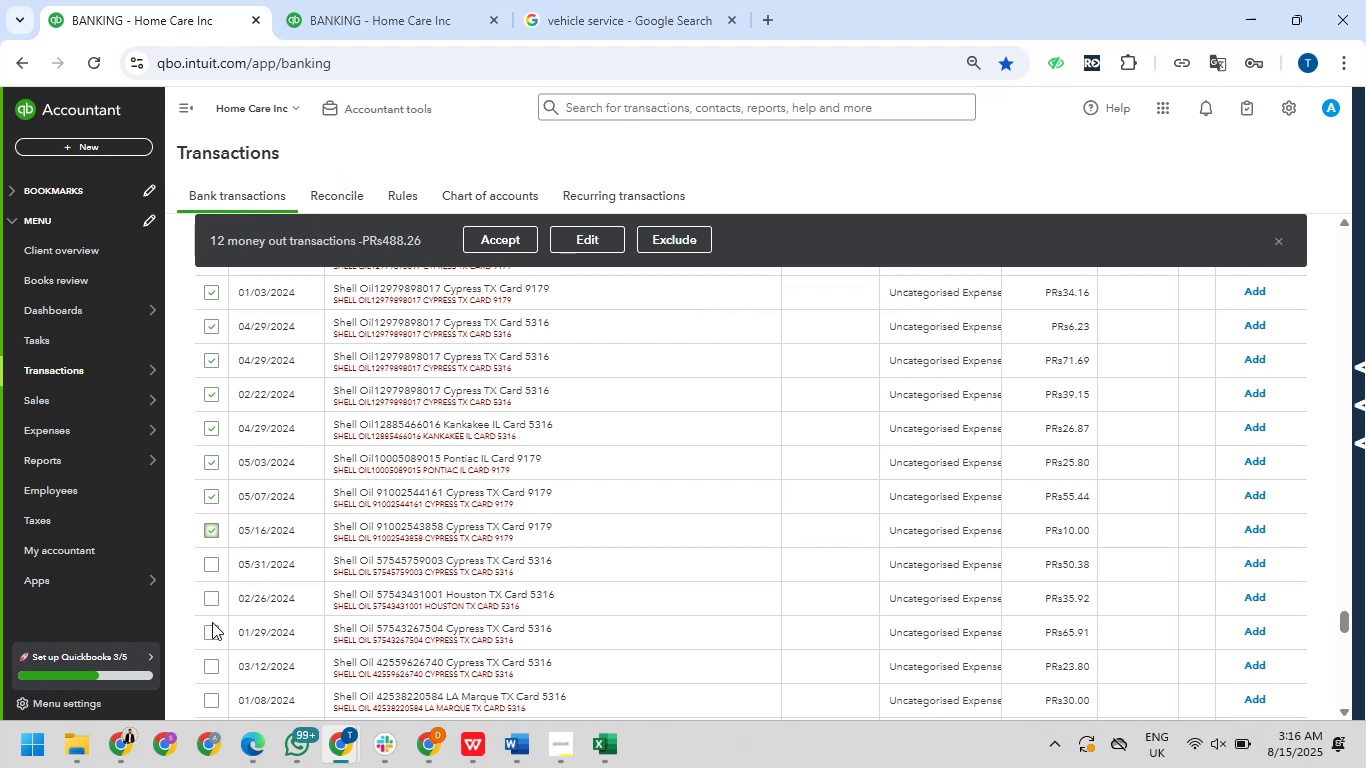 
wait(13.35)
 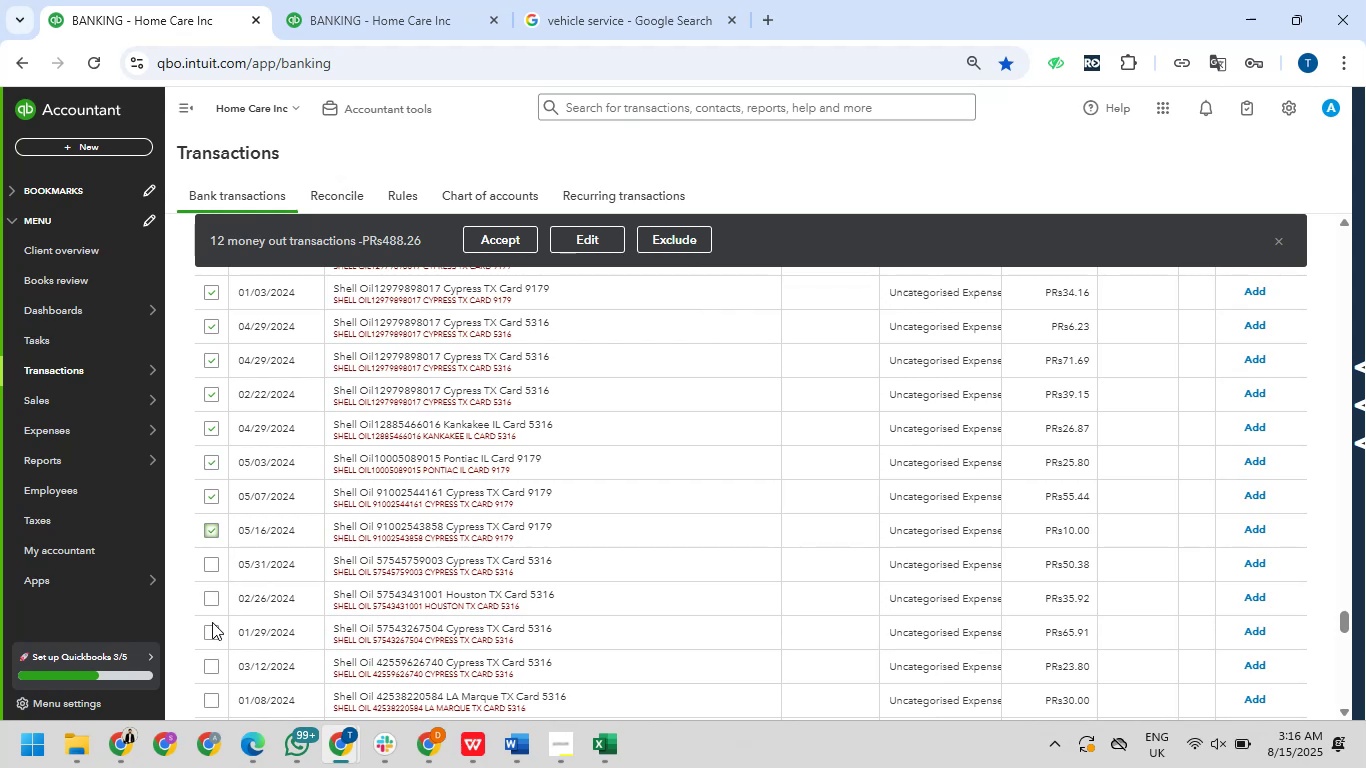 
scroll: coordinate [212, 619], scroll_direction: down, amount: 1.0
 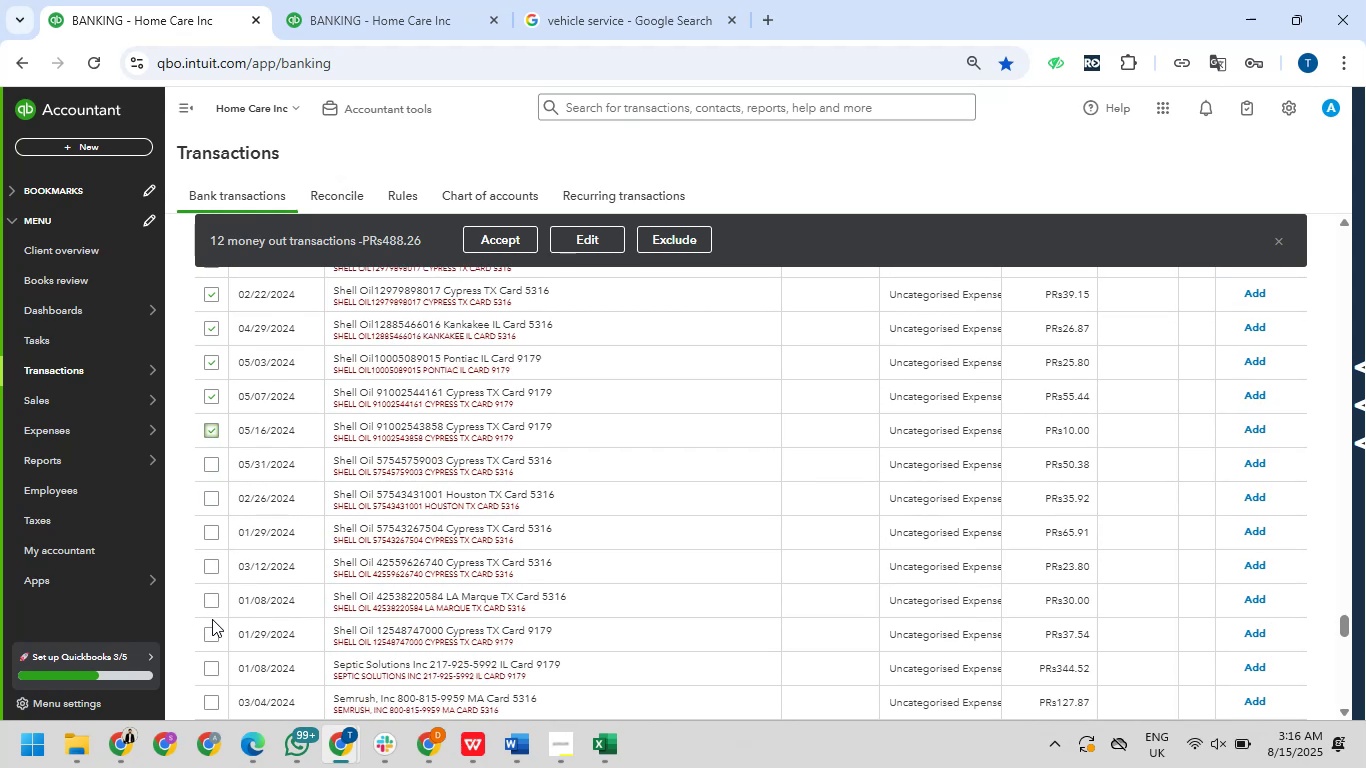 
scroll: coordinate [212, 619], scroll_direction: none, amount: 0.0
 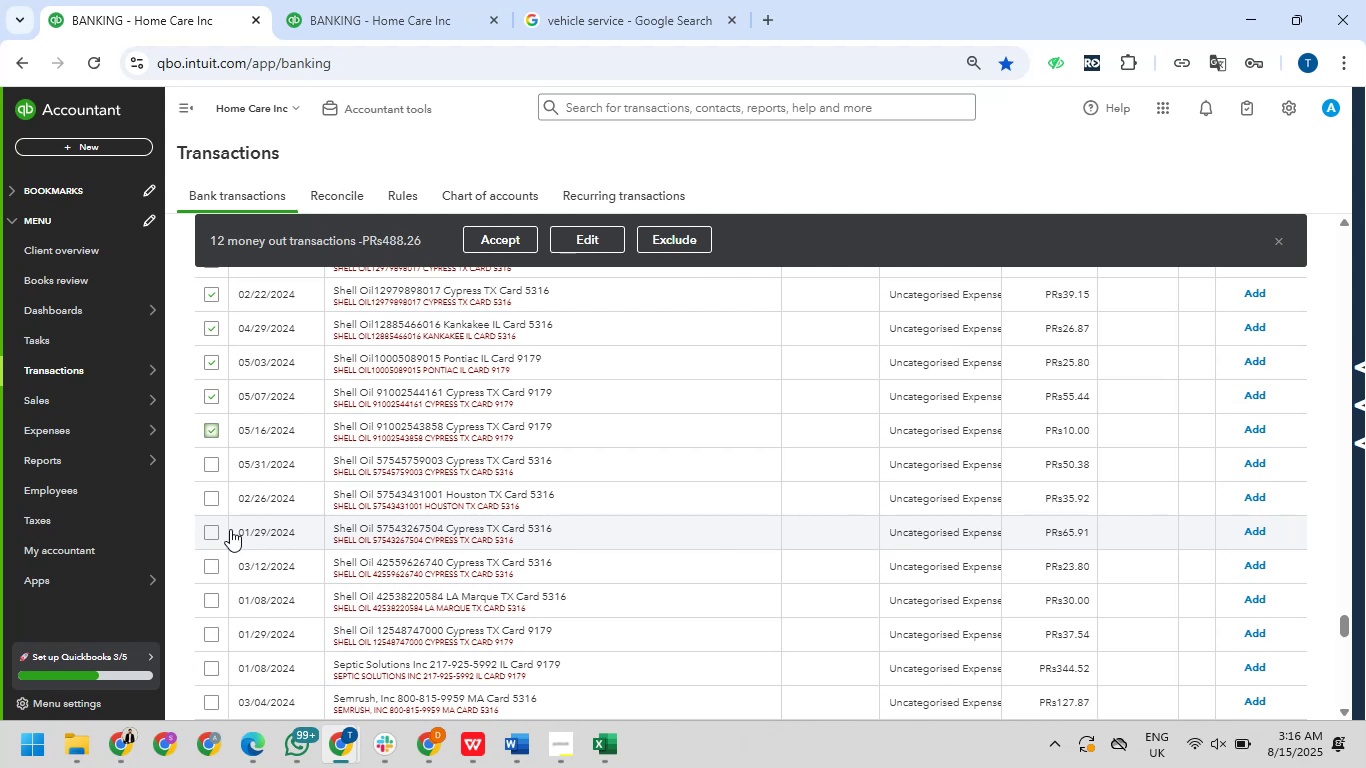 
wait(8.8)
 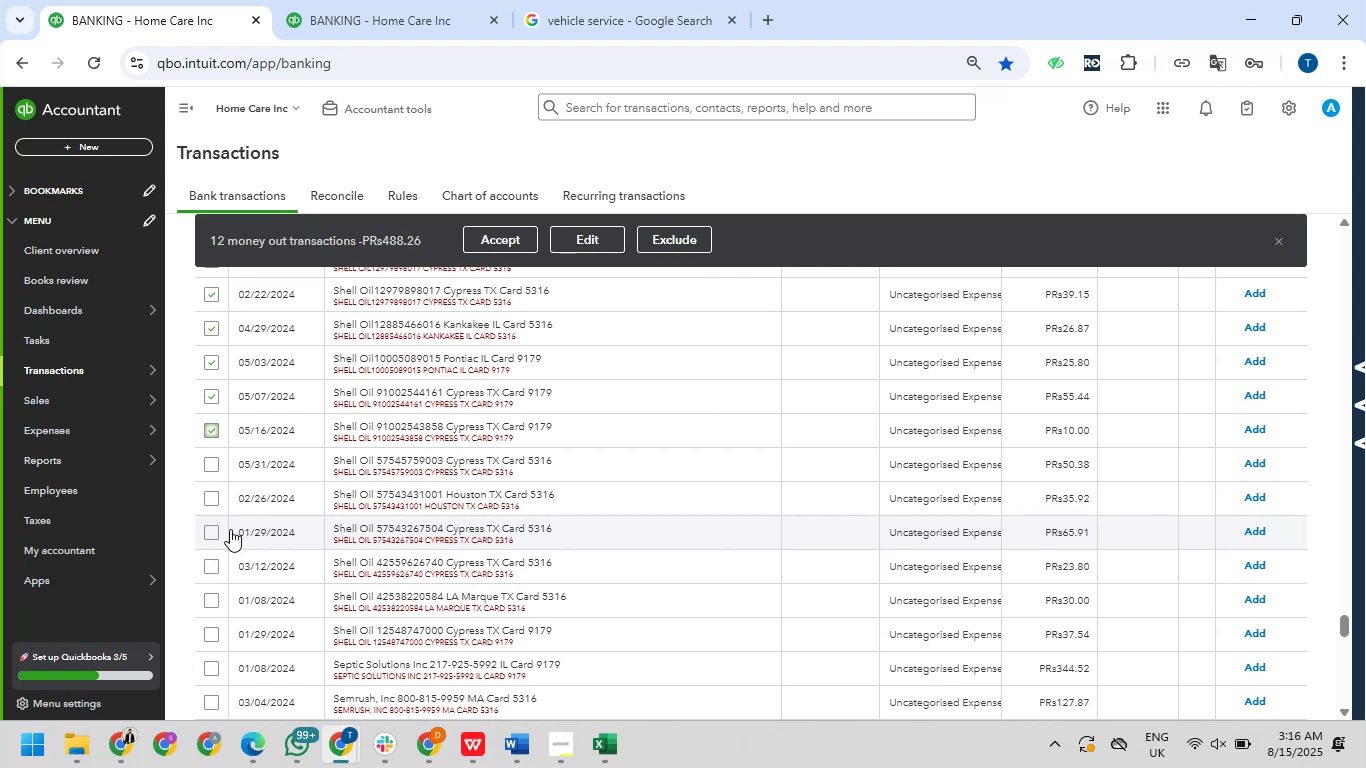 
left_click([213, 463])
 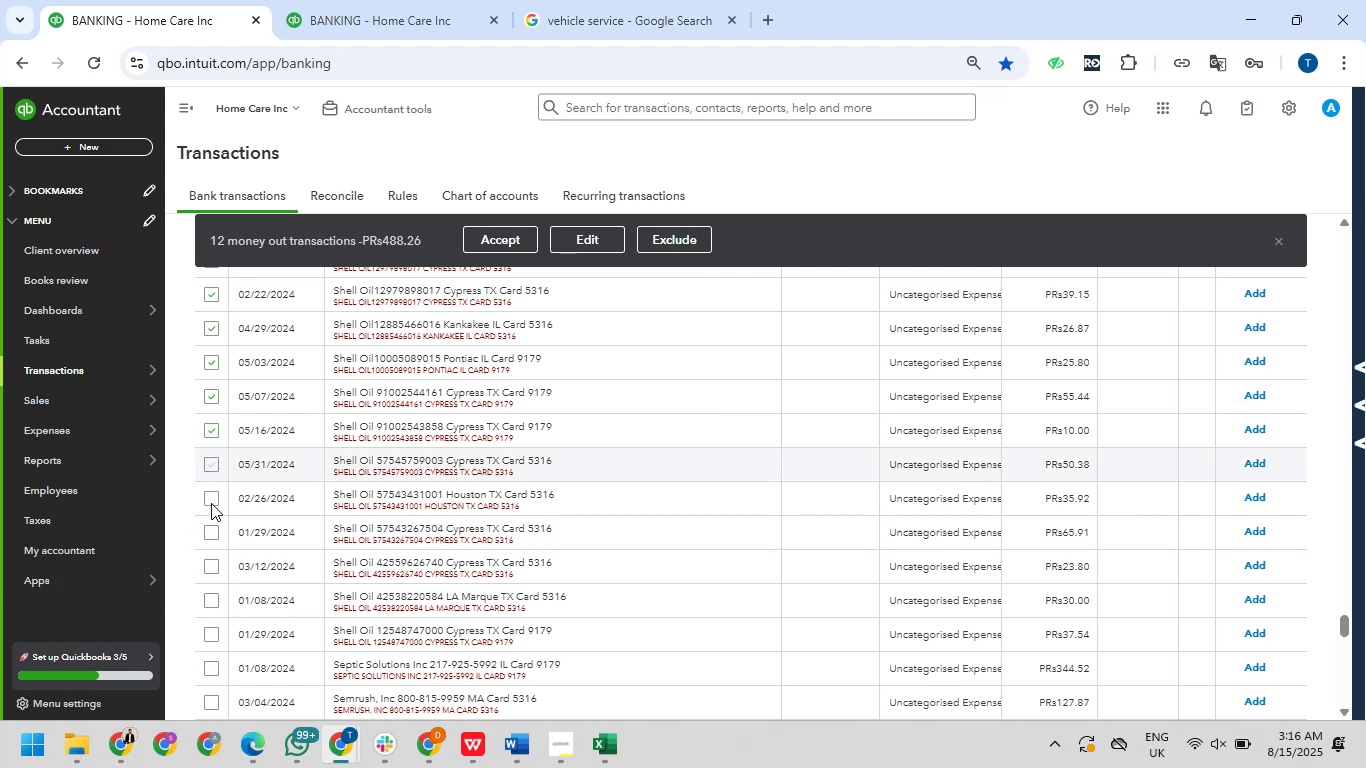 
left_click([211, 503])
 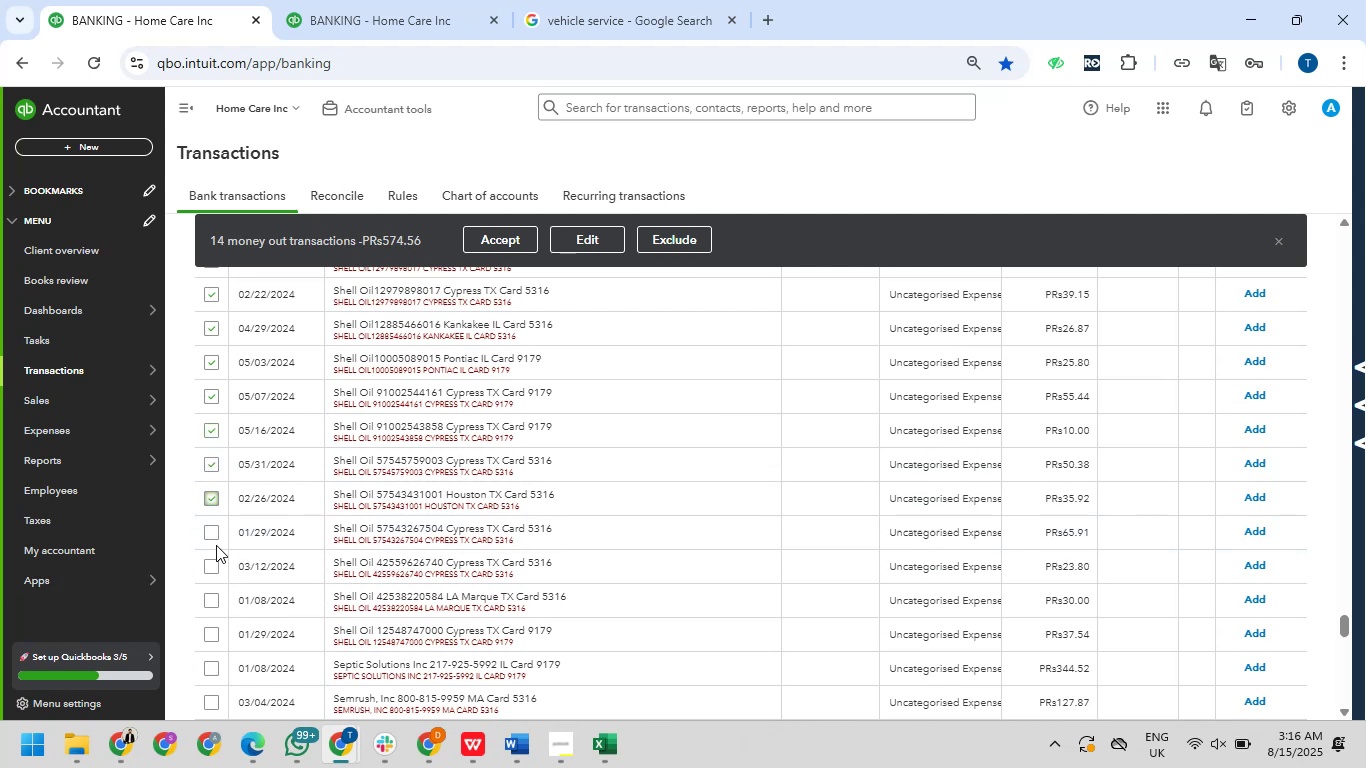 
left_click([216, 533])
 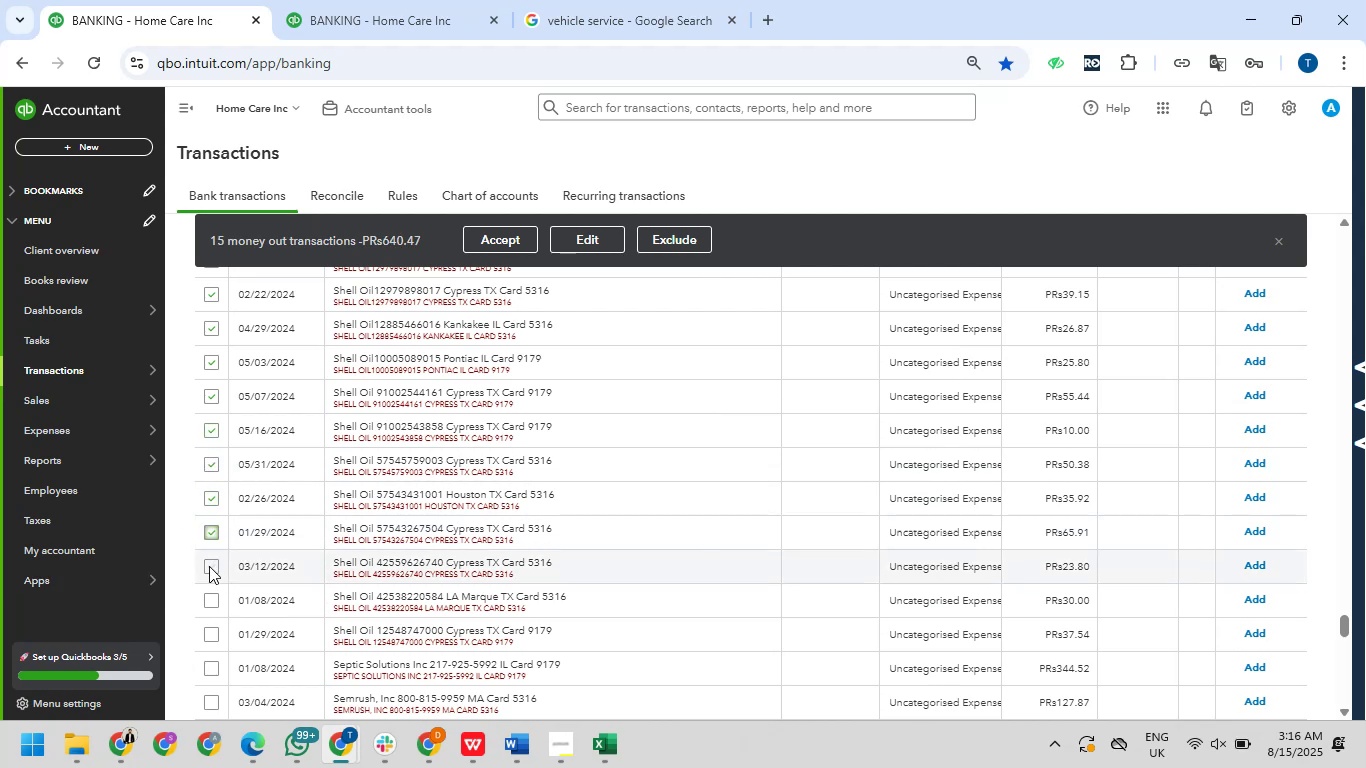 
left_click([209, 565])
 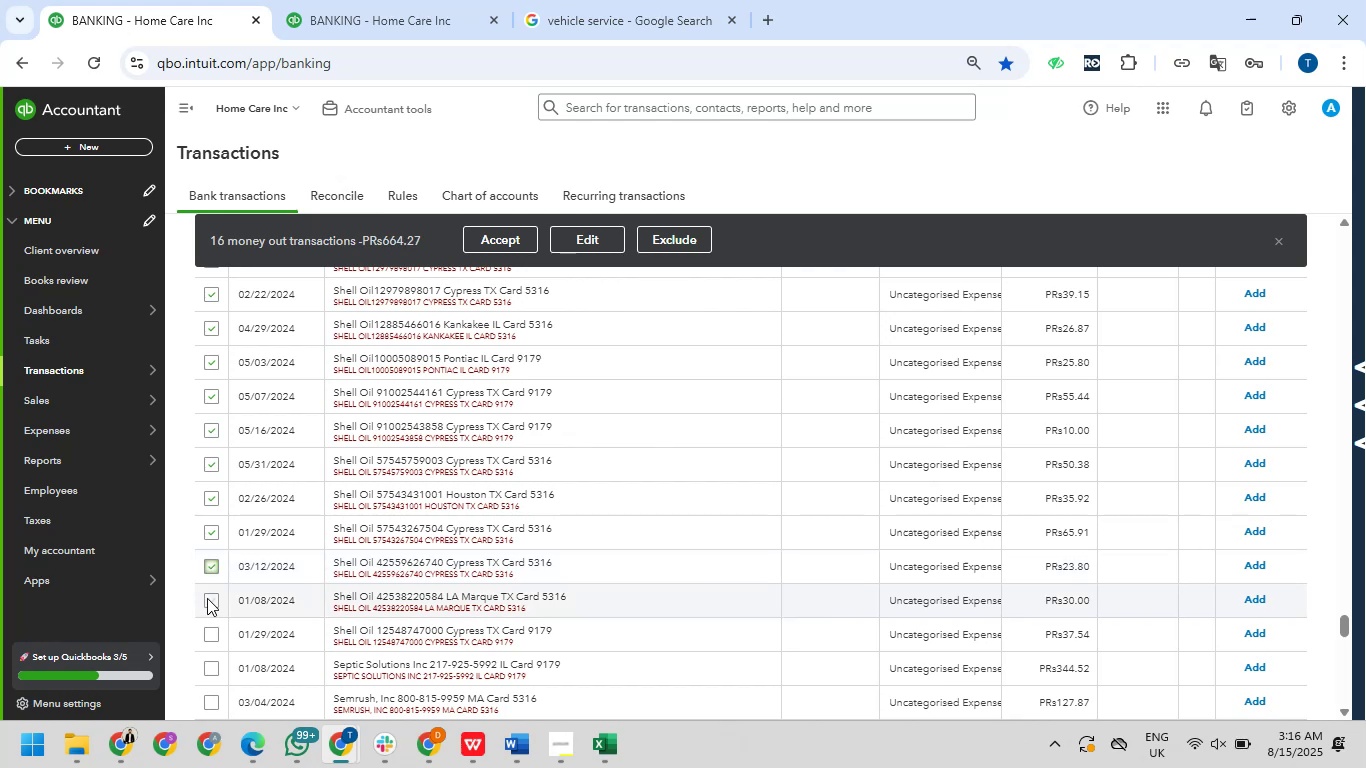 
left_click([207, 596])
 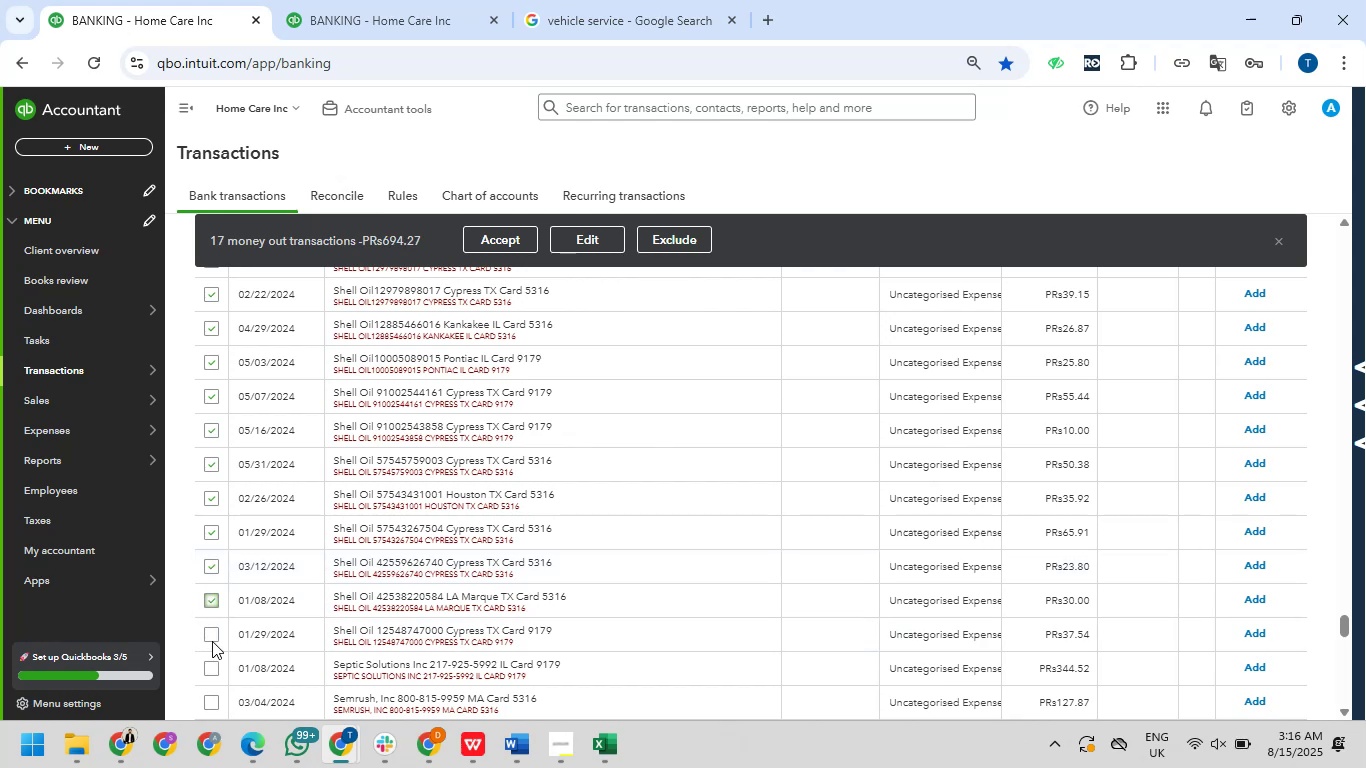 
left_click([211, 640])
 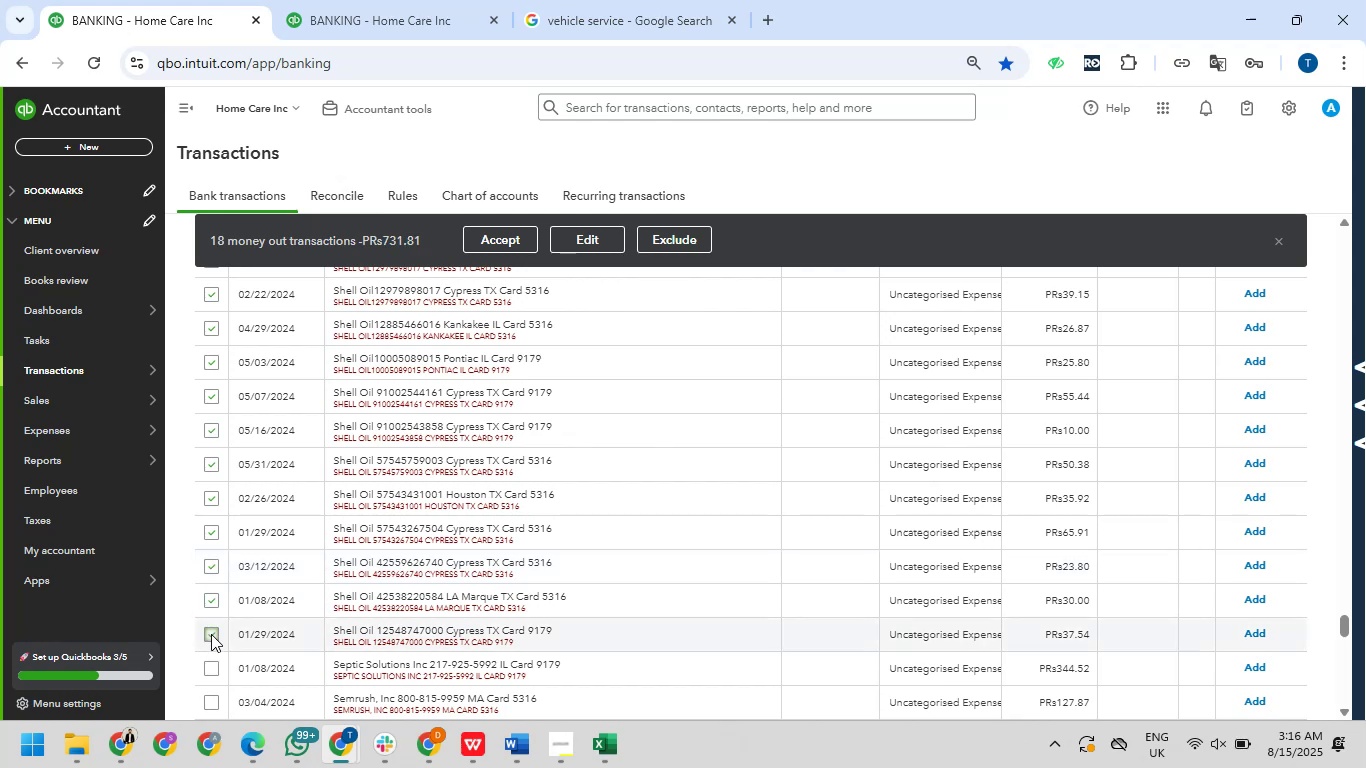 
scroll: coordinate [211, 634], scroll_direction: down, amount: 1.0
 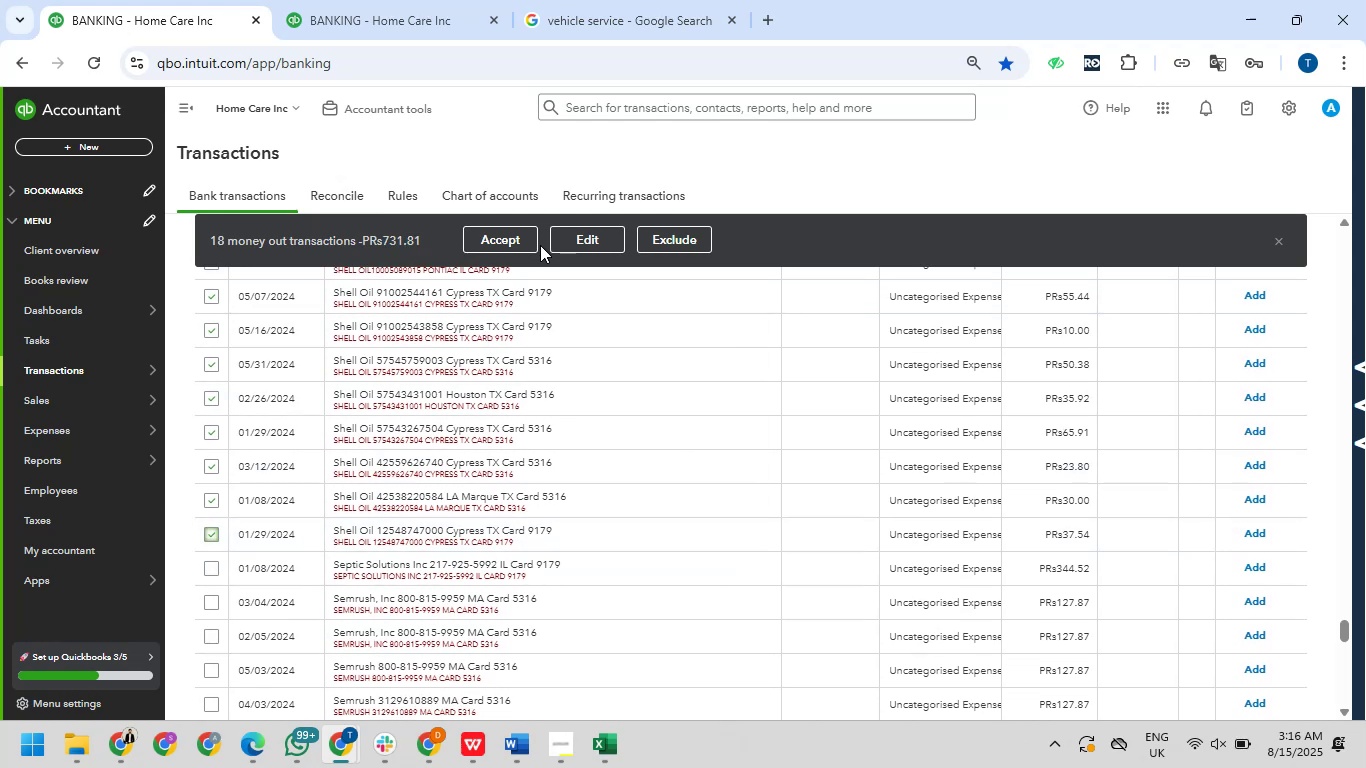 
left_click([598, 229])
 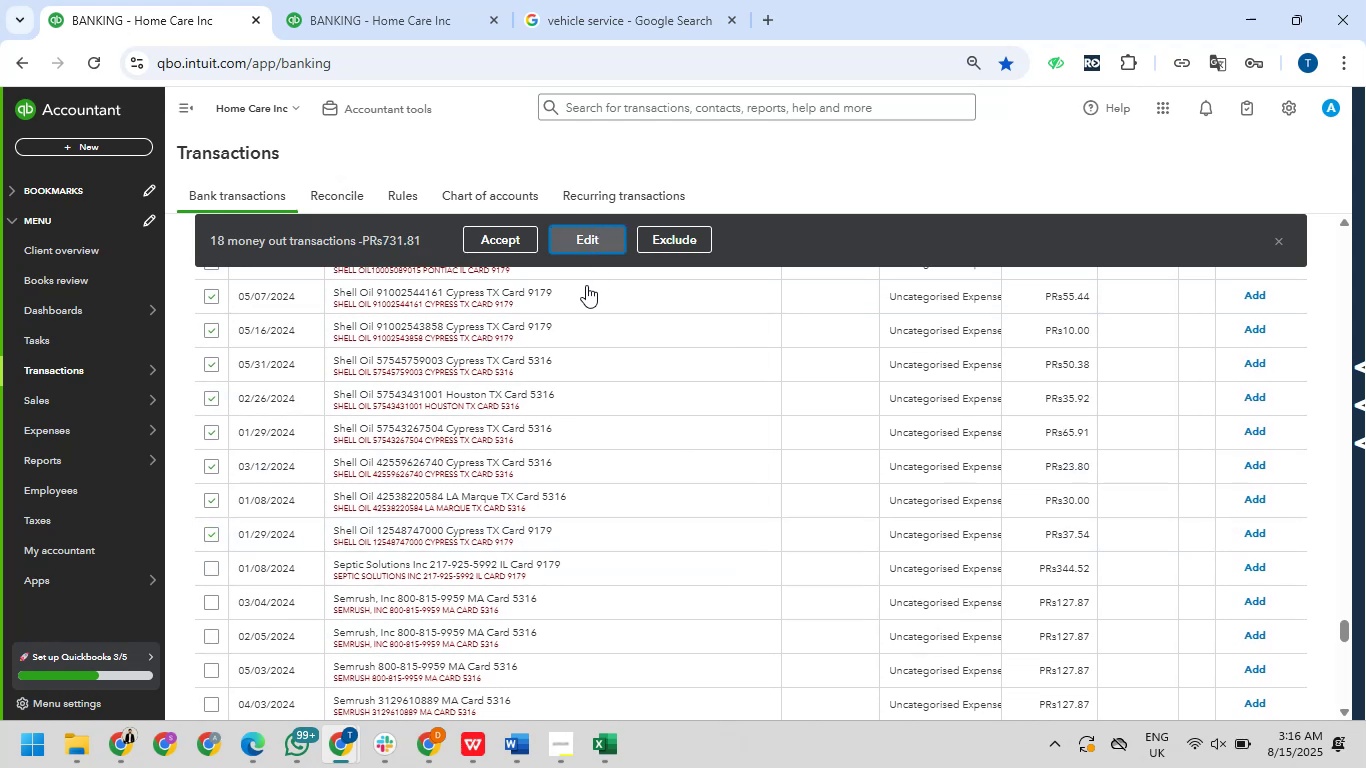 
mouse_move([555, 305])
 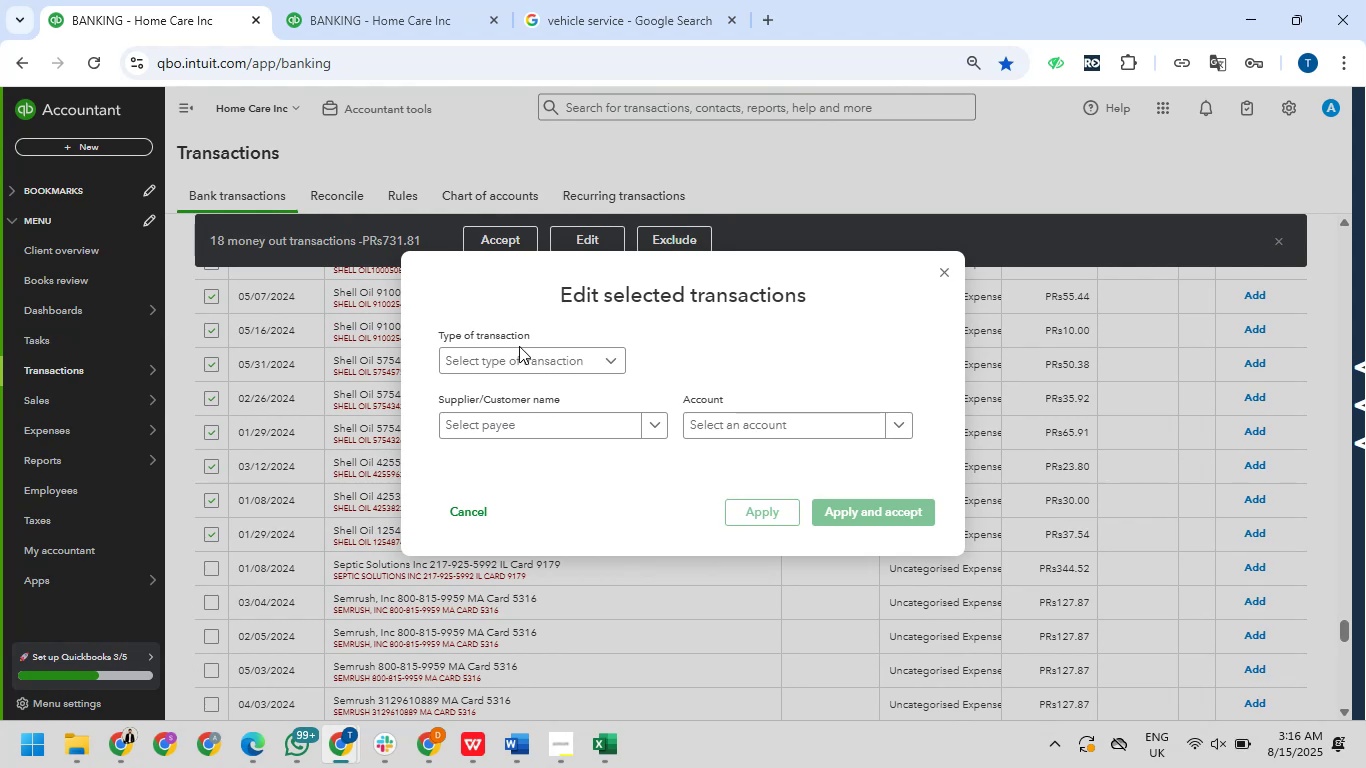 
left_click([533, 352])
 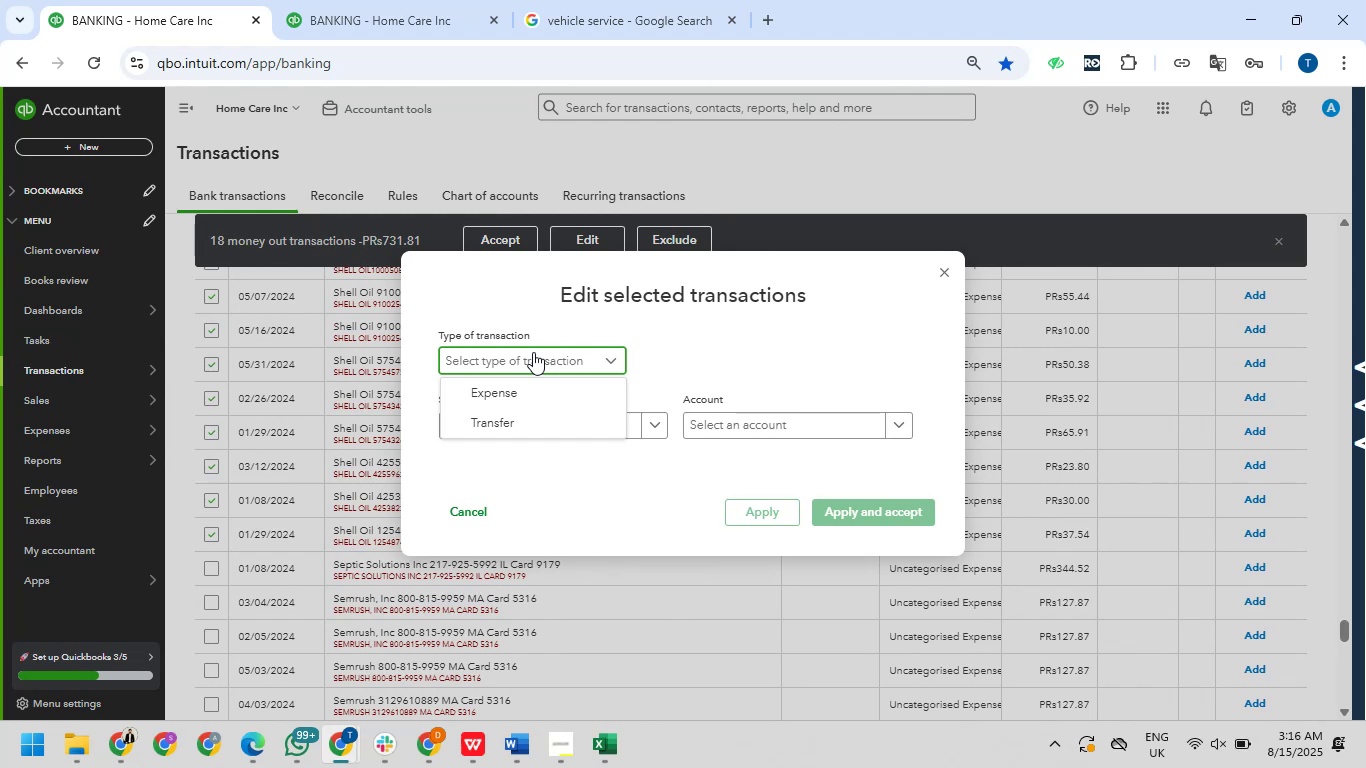 
wait(9.64)
 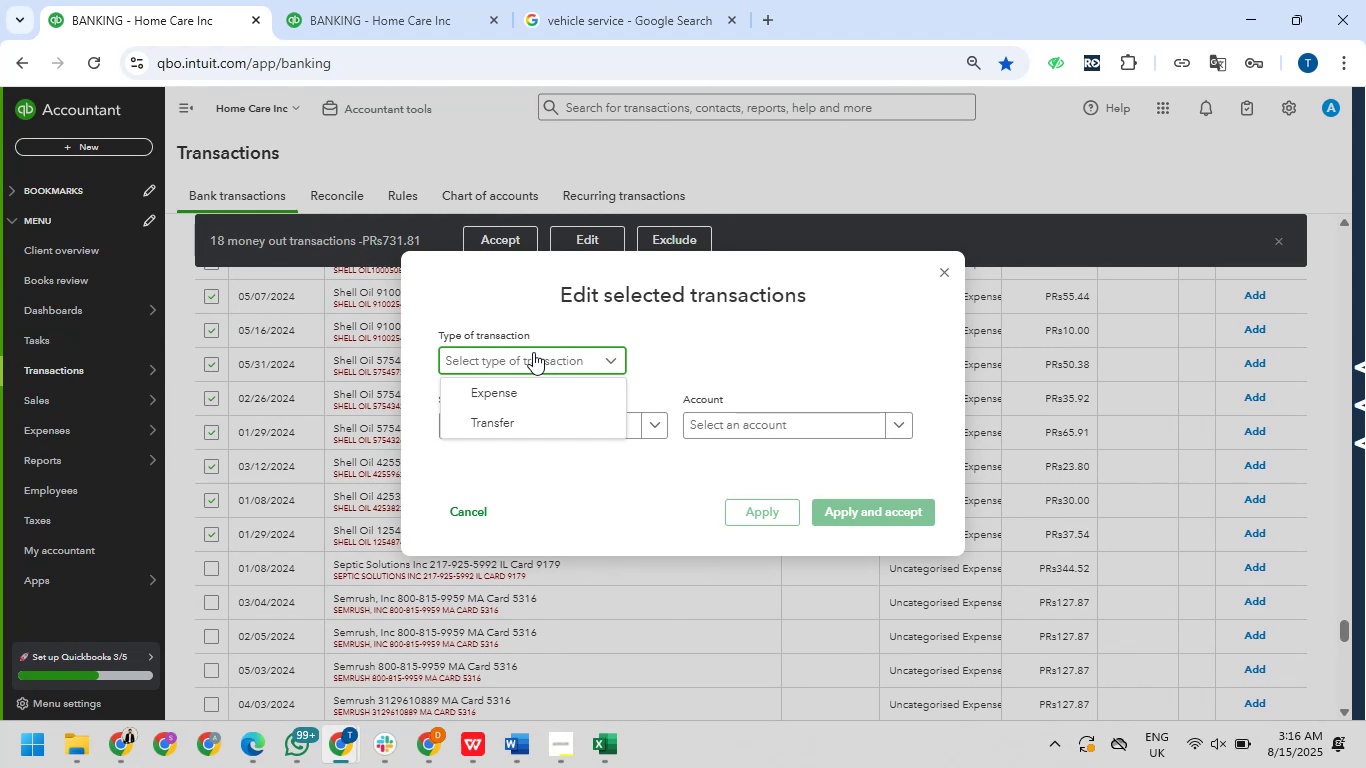 
mouse_move([545, 408])
 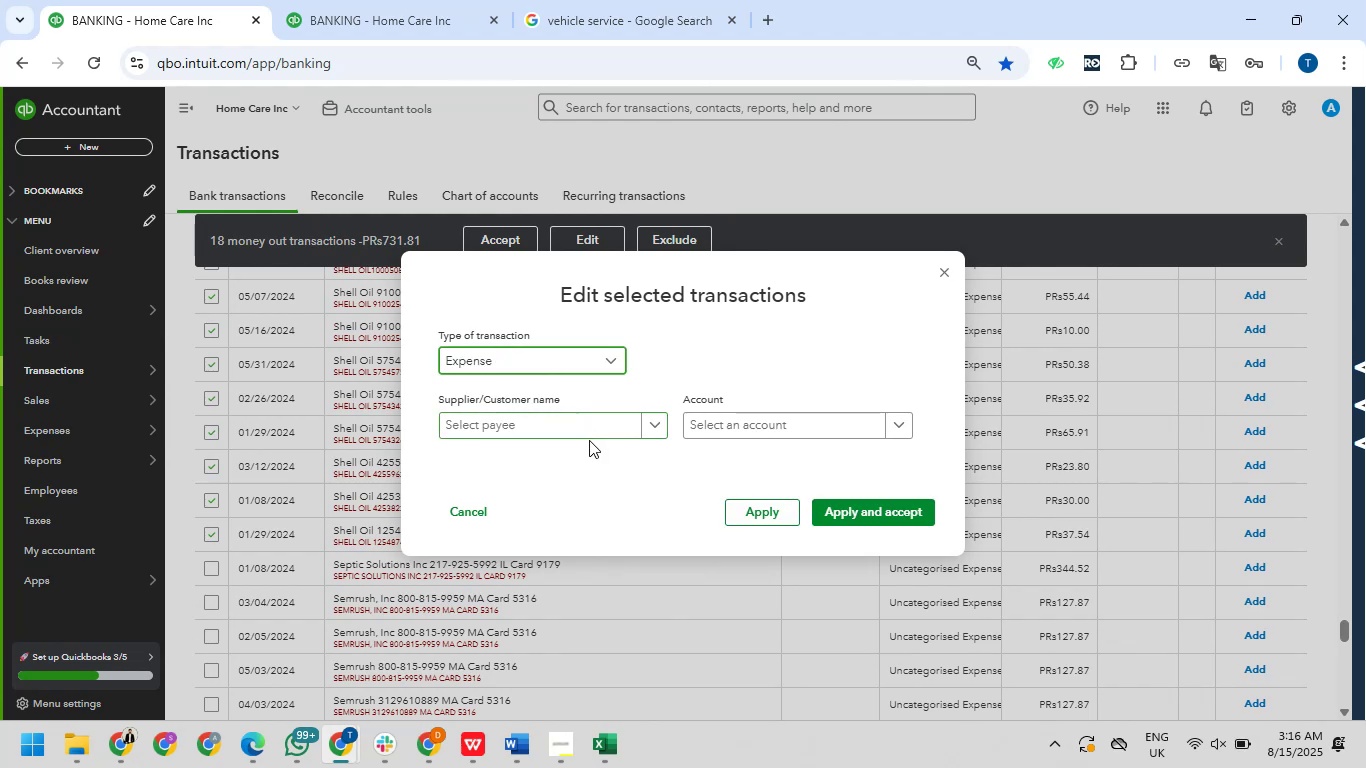 
left_click([589, 440])
 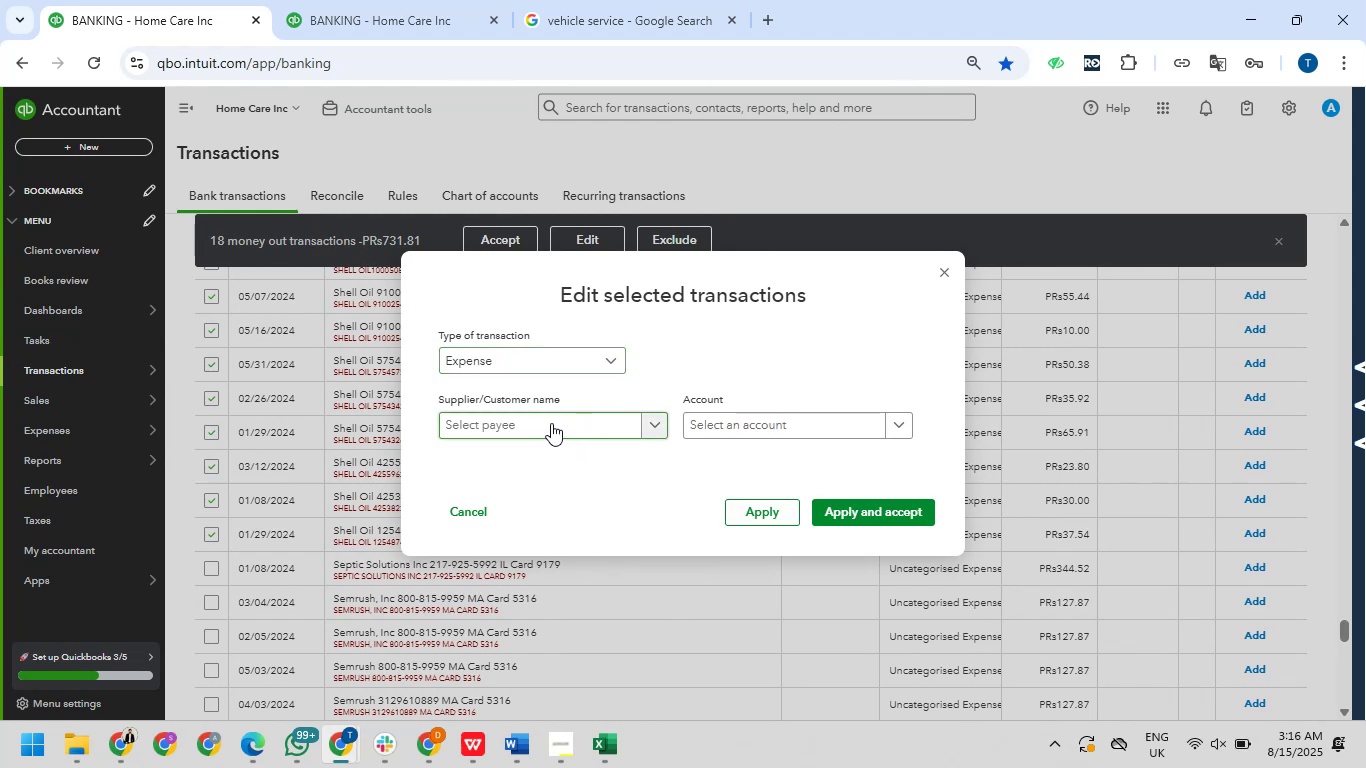 
left_click([551, 423])
 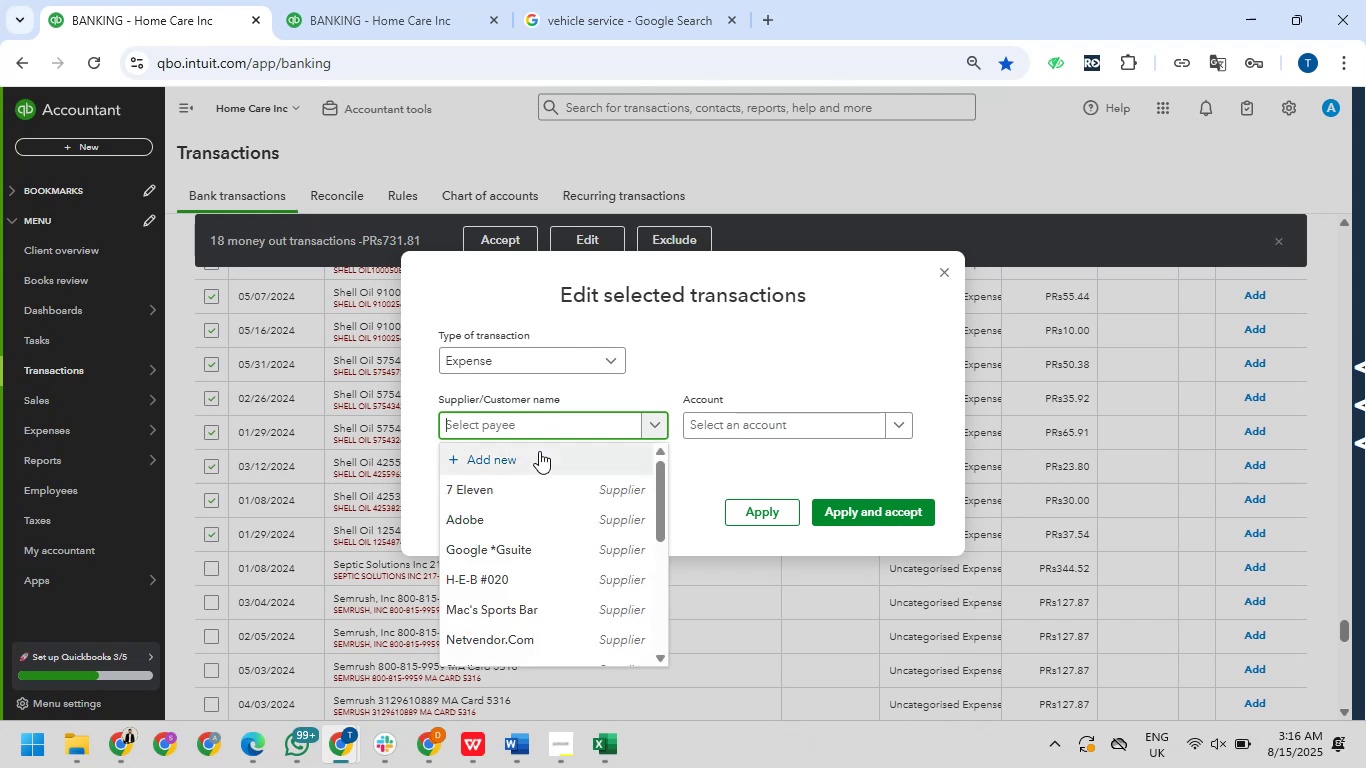 
scroll: coordinate [539, 451], scroll_direction: down, amount: 1.0
 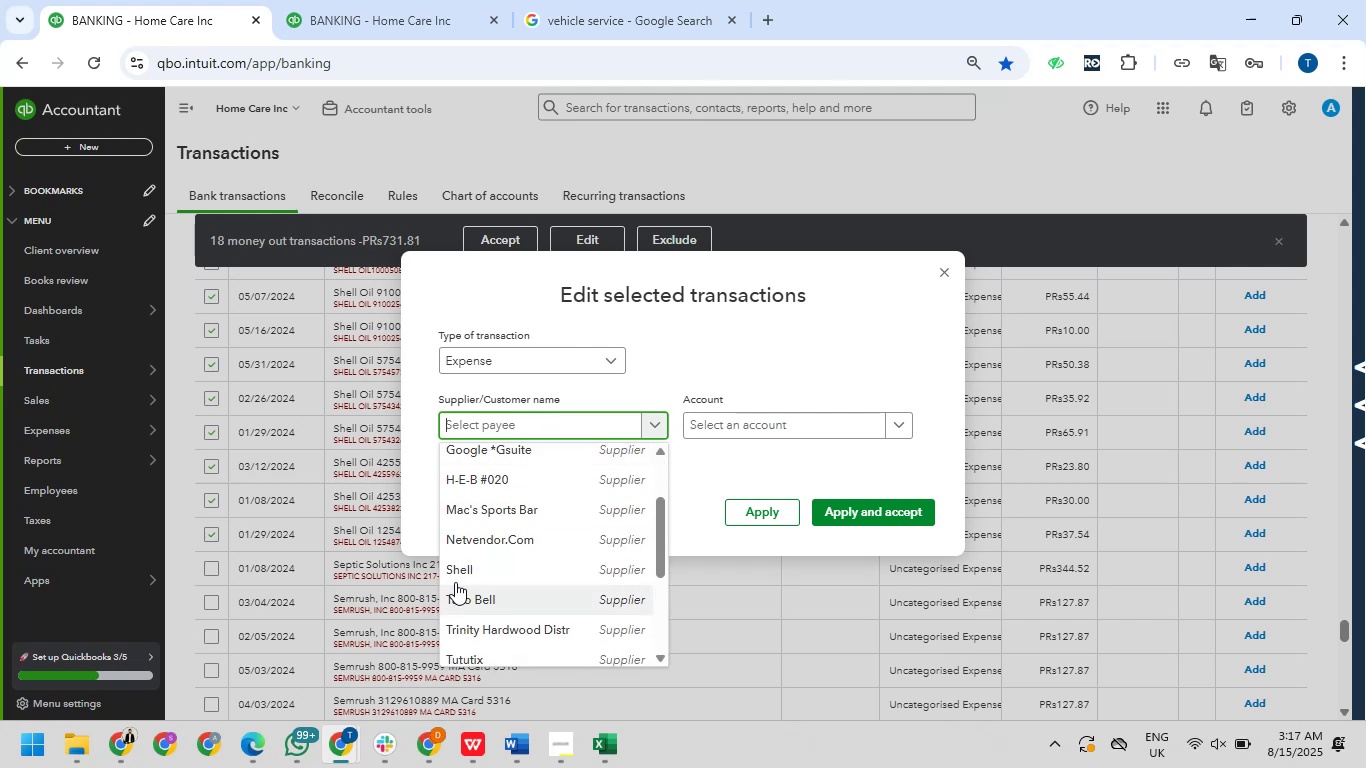 
left_click([463, 567])
 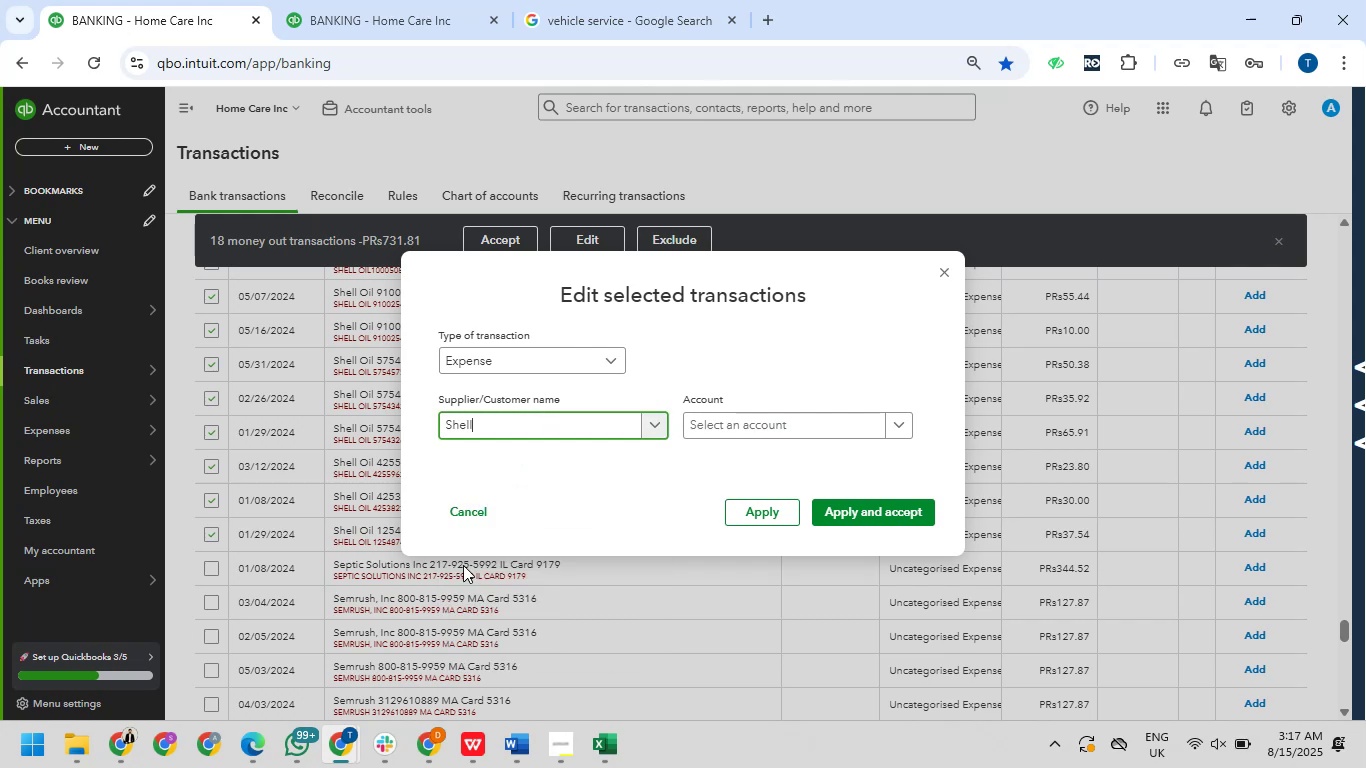 
left_click([702, 432])
 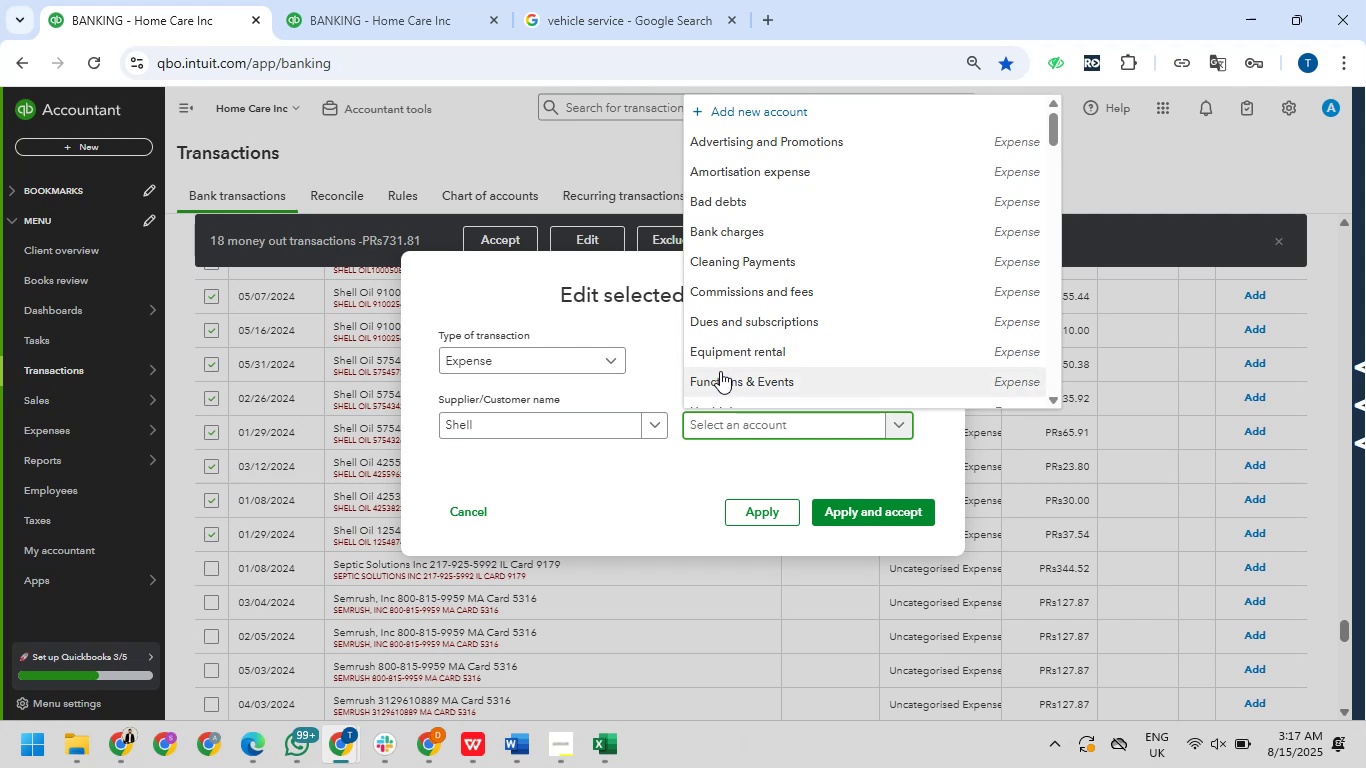 
scroll: coordinate [720, 371], scroll_direction: down, amount: 5.0
 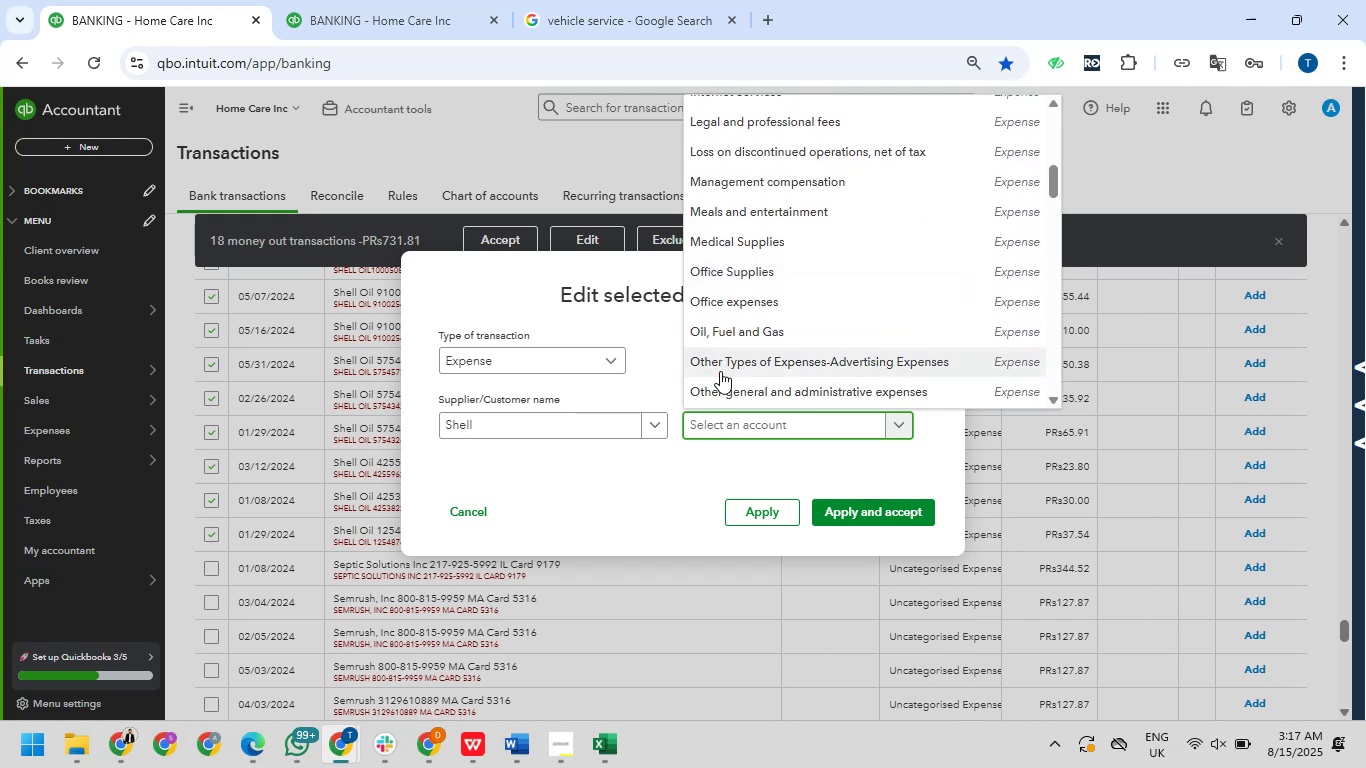 
wait(5.36)
 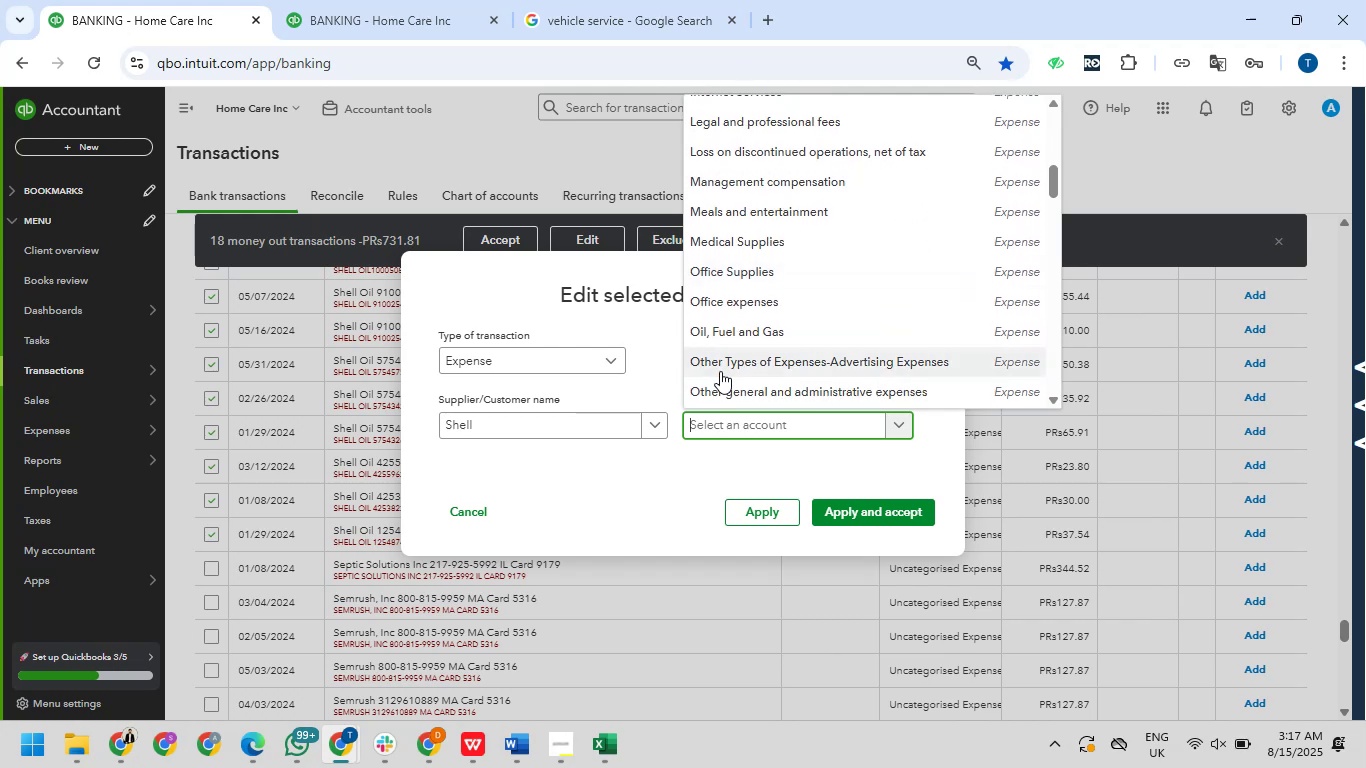 
left_click([723, 335])
 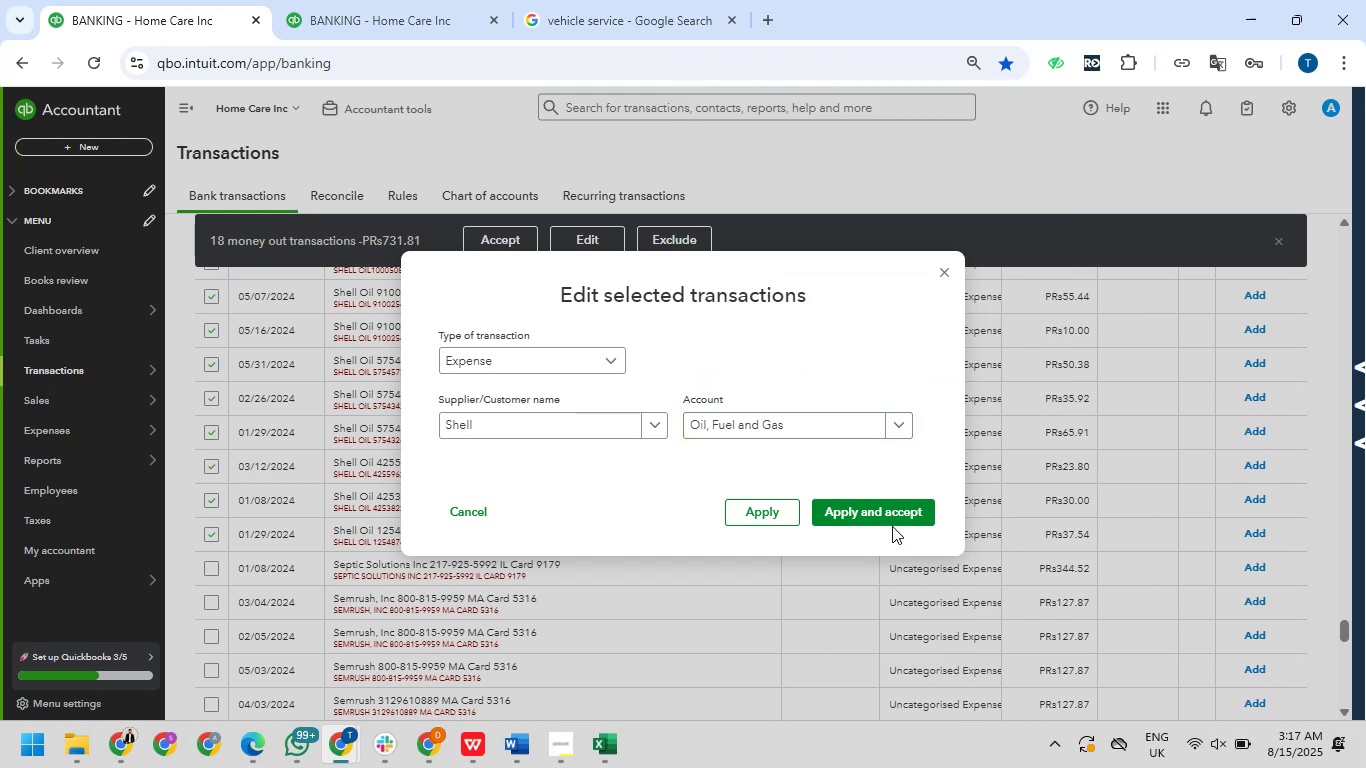 
left_click([889, 516])
 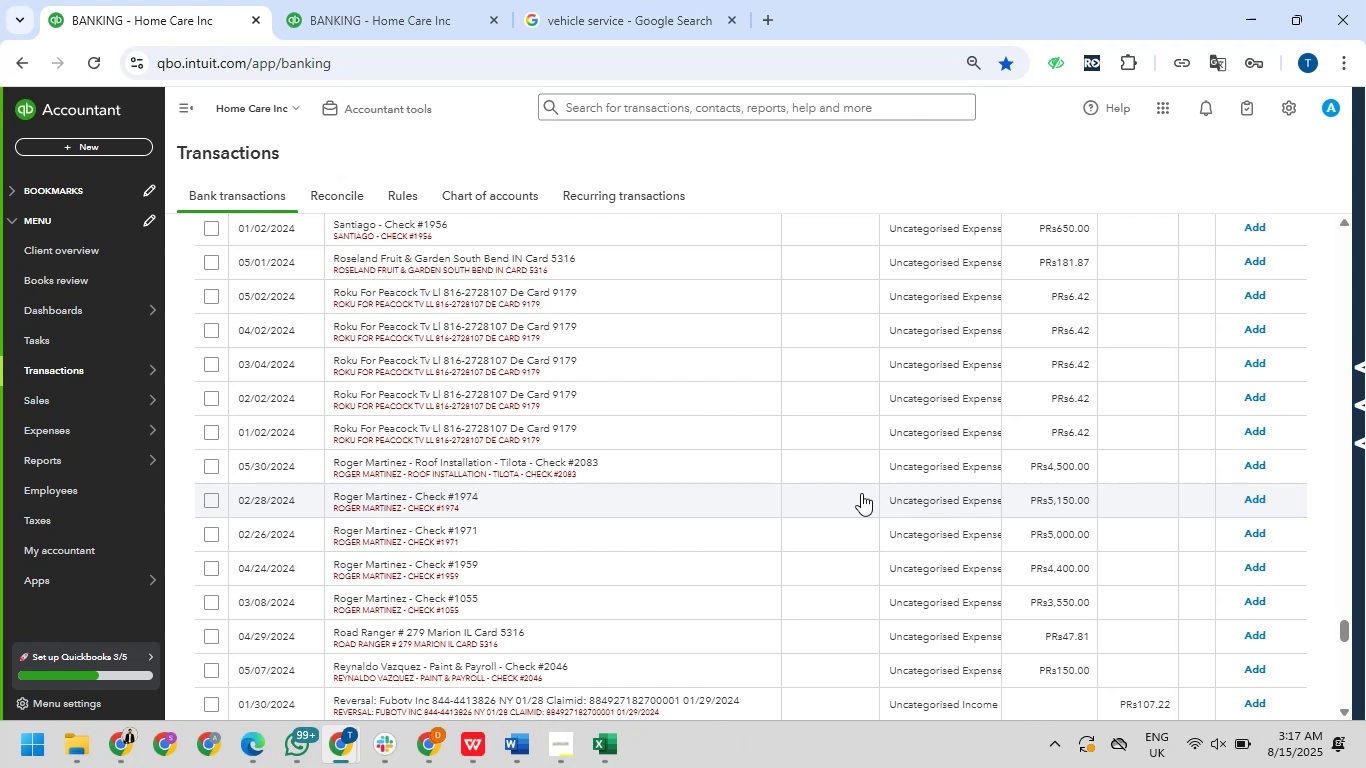 
wait(30.23)
 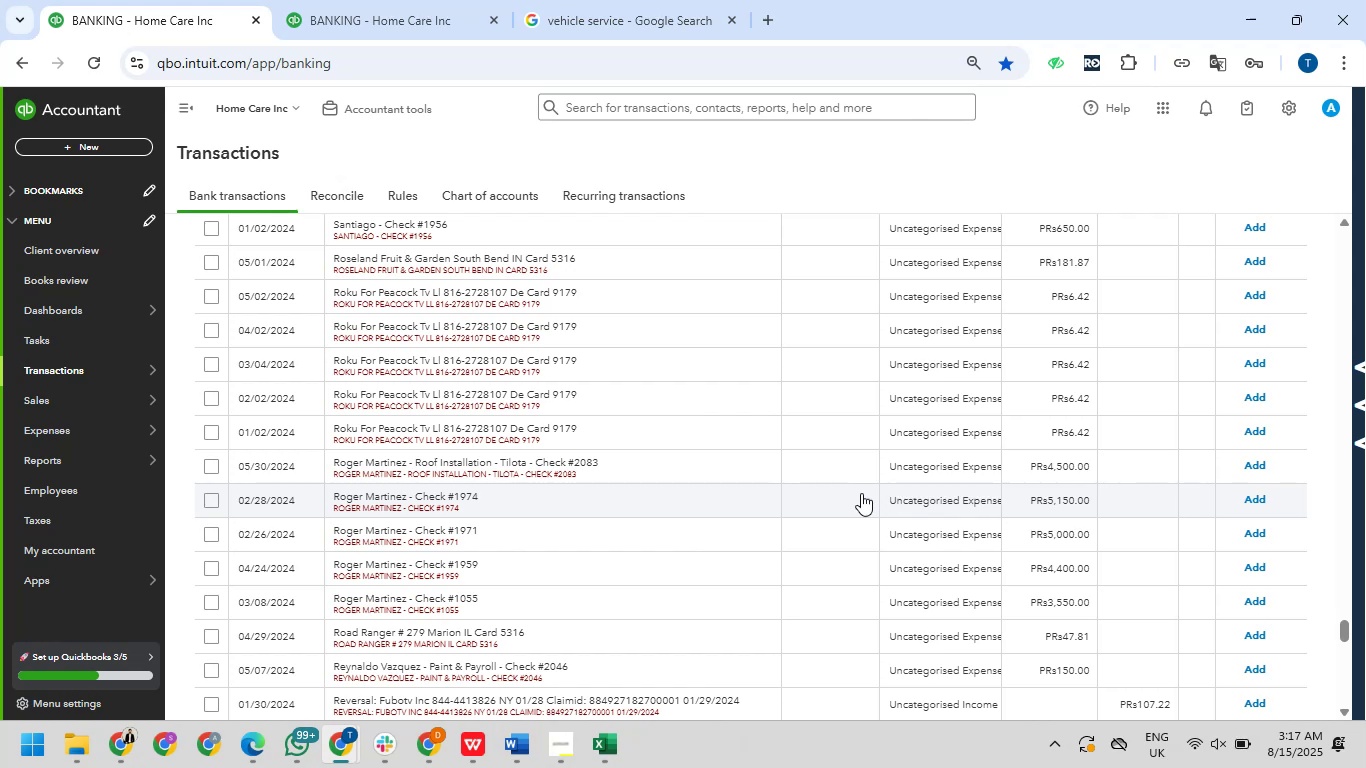 
scroll: coordinate [686, 382], scroll_direction: down, amount: 2.0
 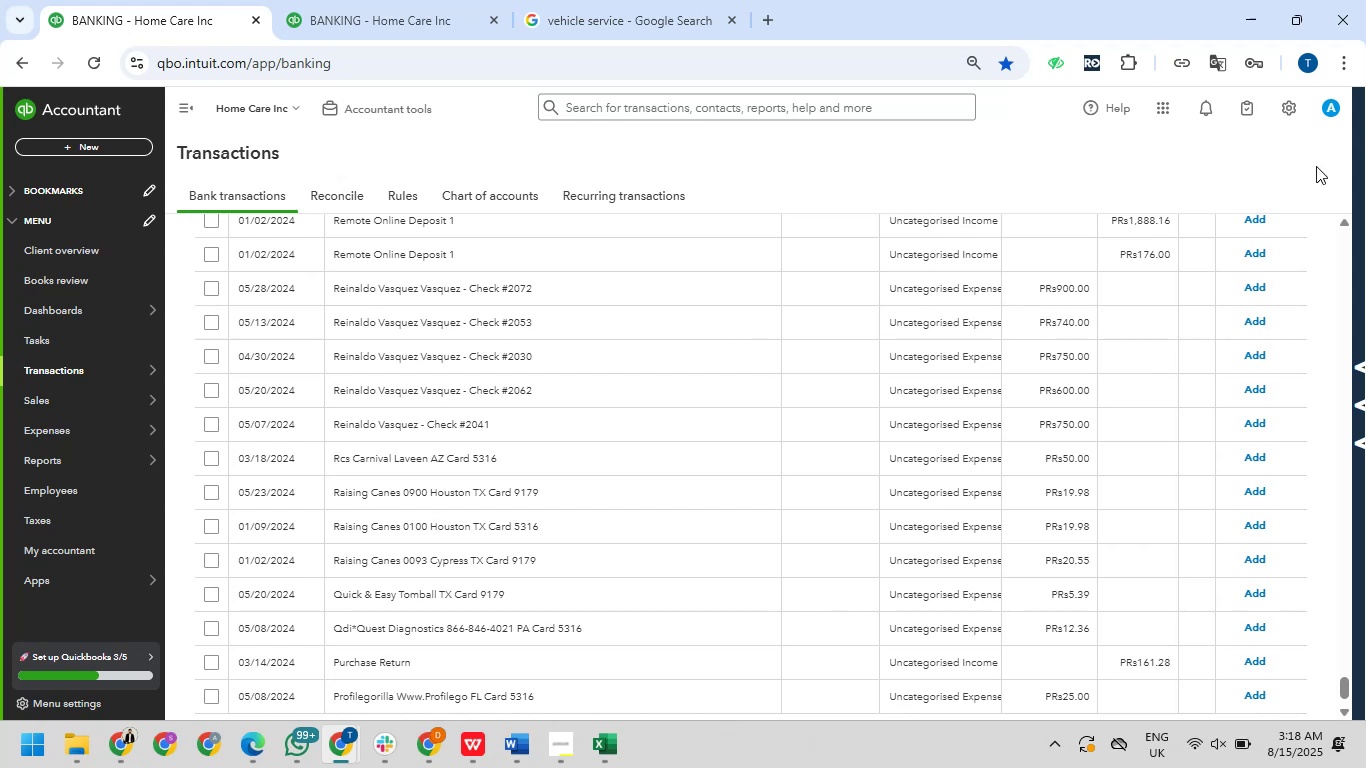 
wait(16.25)
 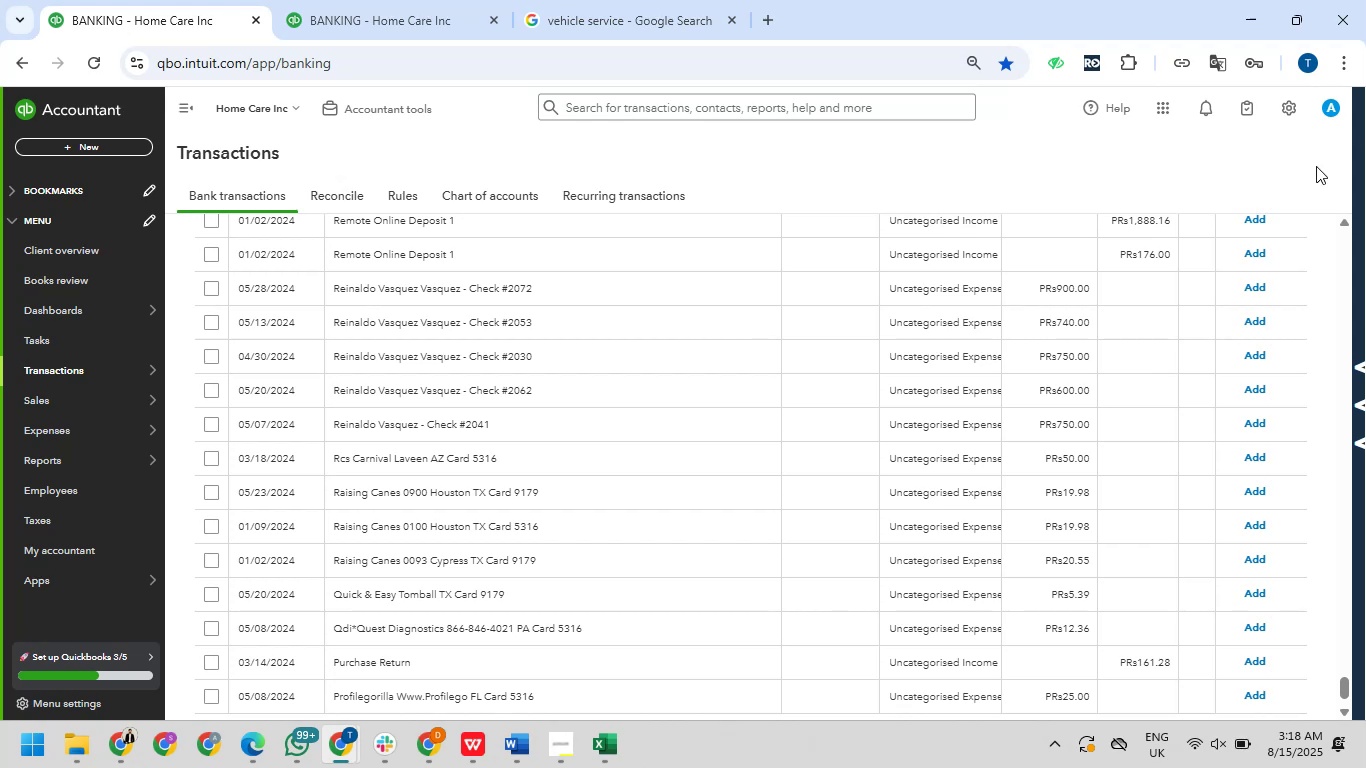 
scroll: coordinate [555, 359], scroll_direction: down, amount: 2.0
 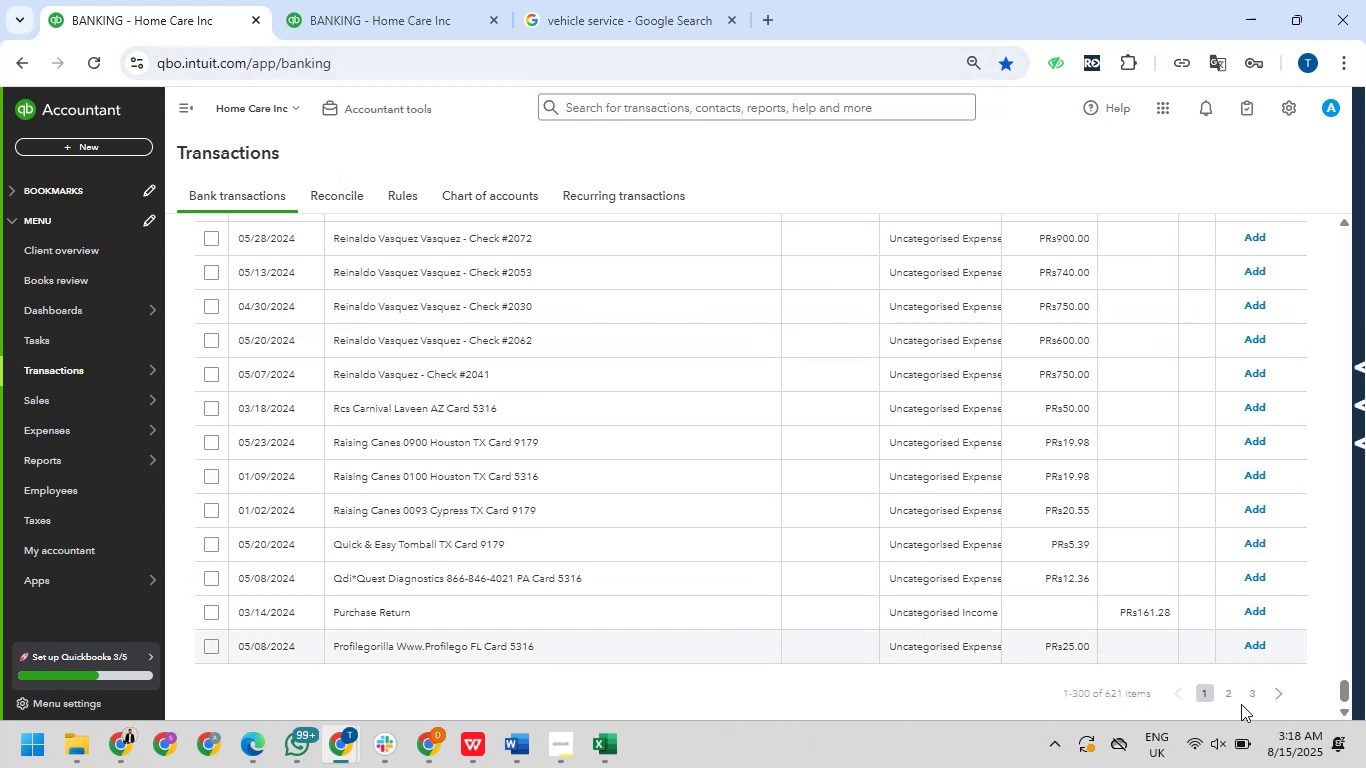 
left_click([1230, 688])
 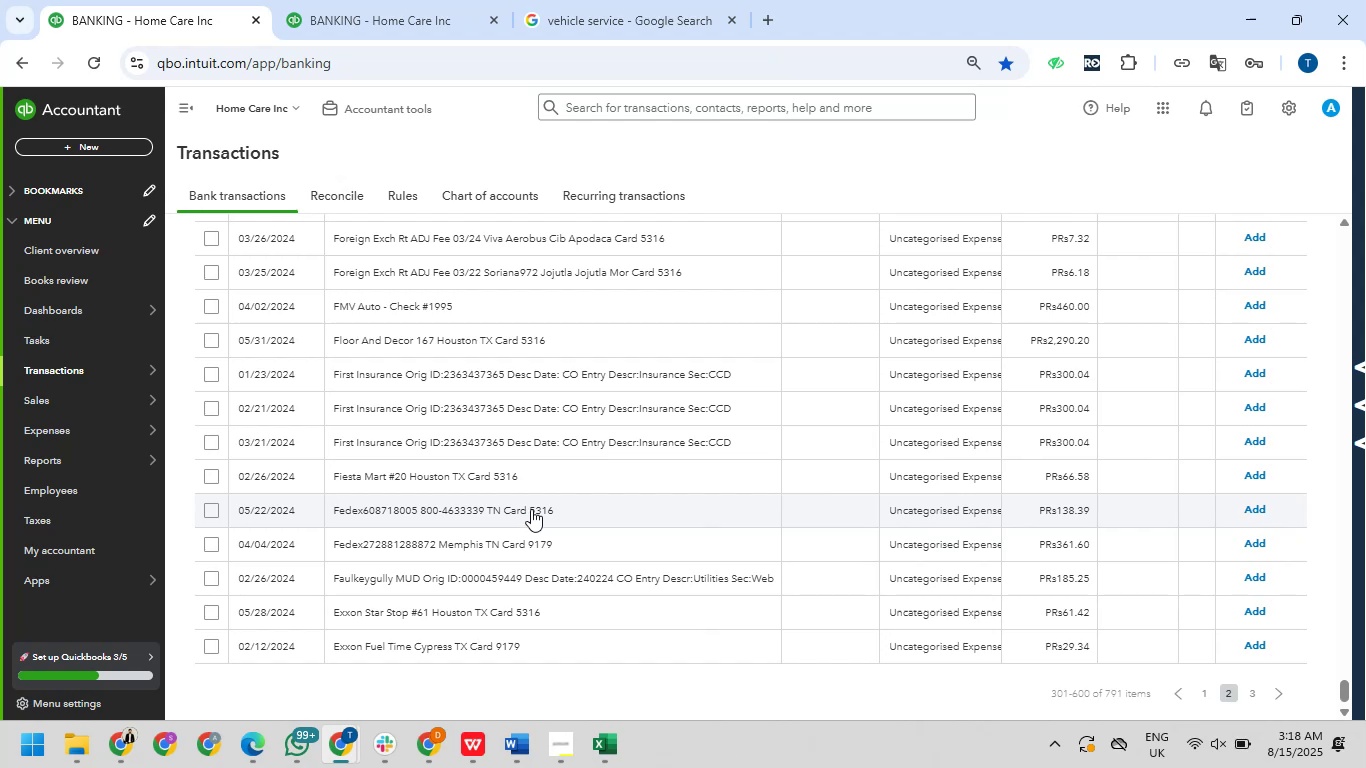 
wait(25.04)
 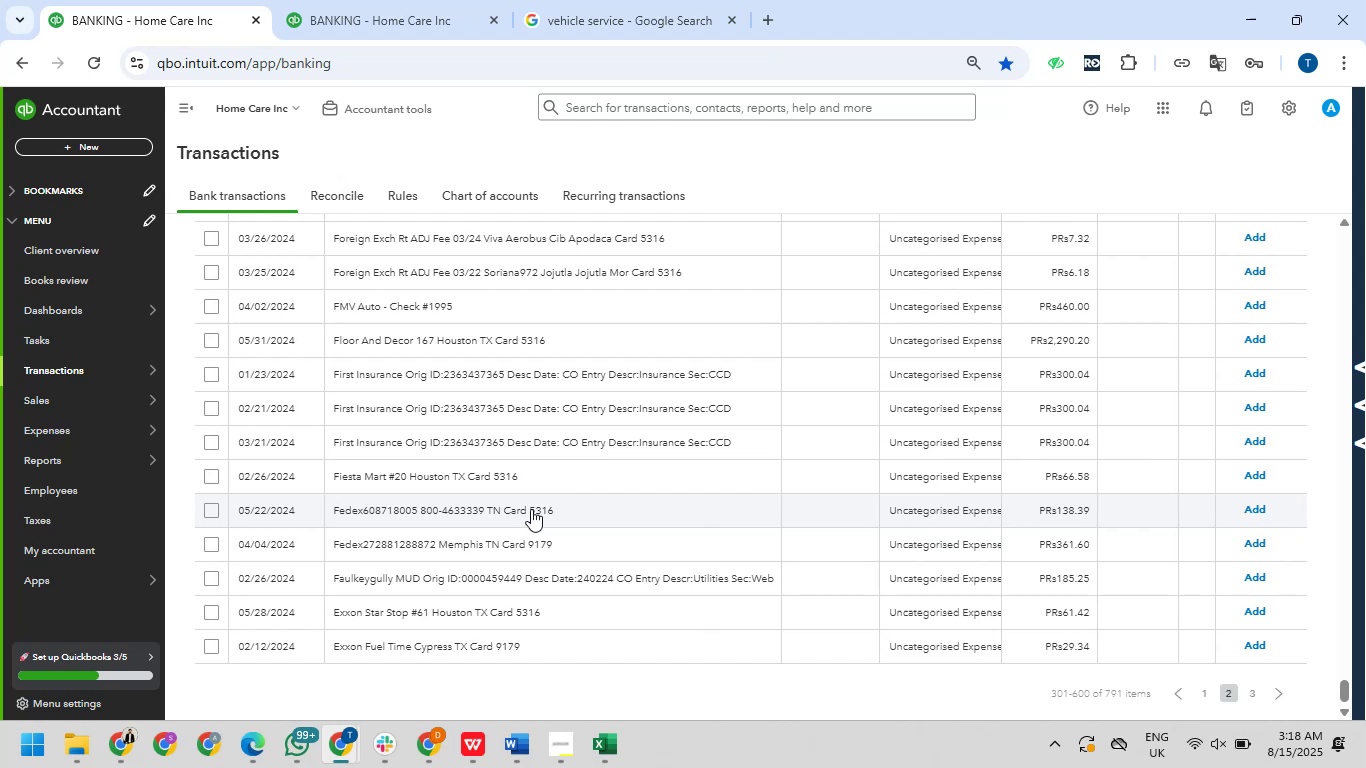 
scroll: coordinate [329, 553], scroll_direction: up, amount: 1.0
 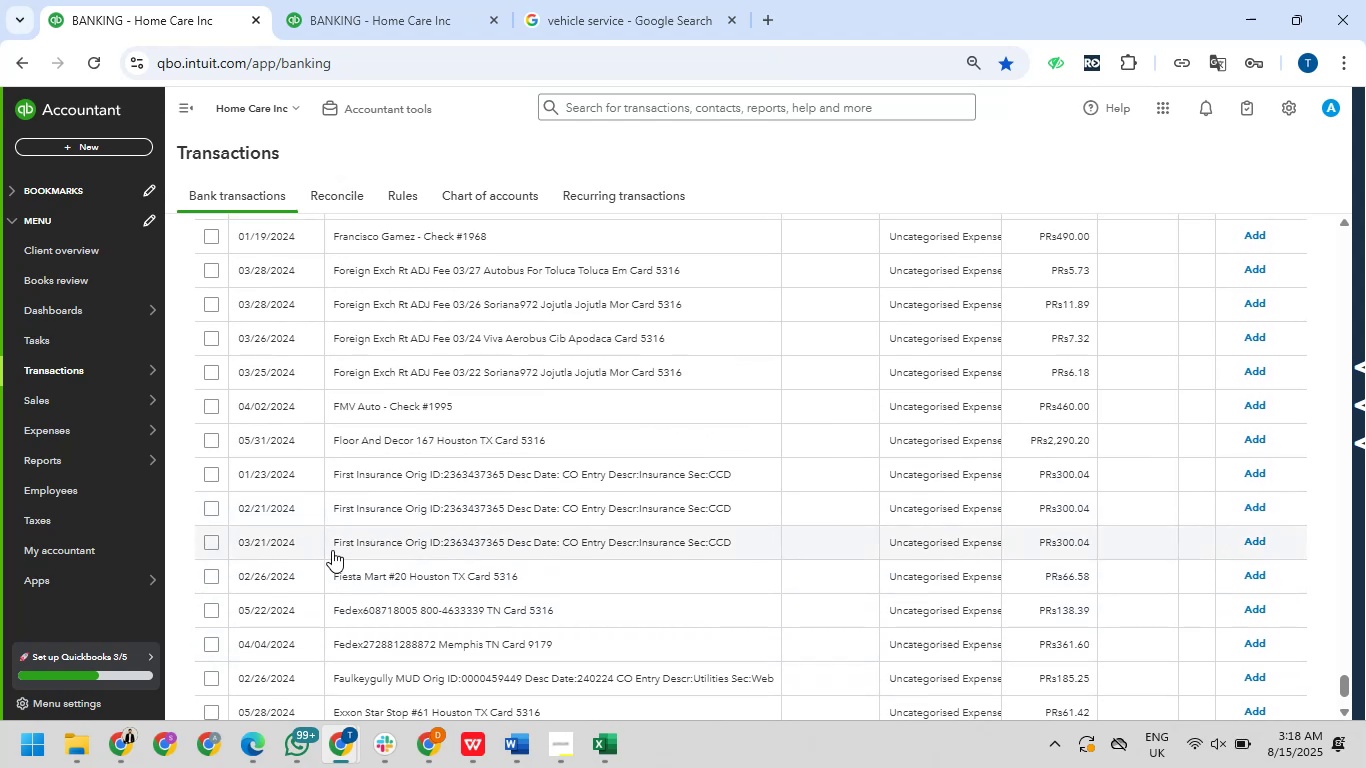 
wait(5.26)
 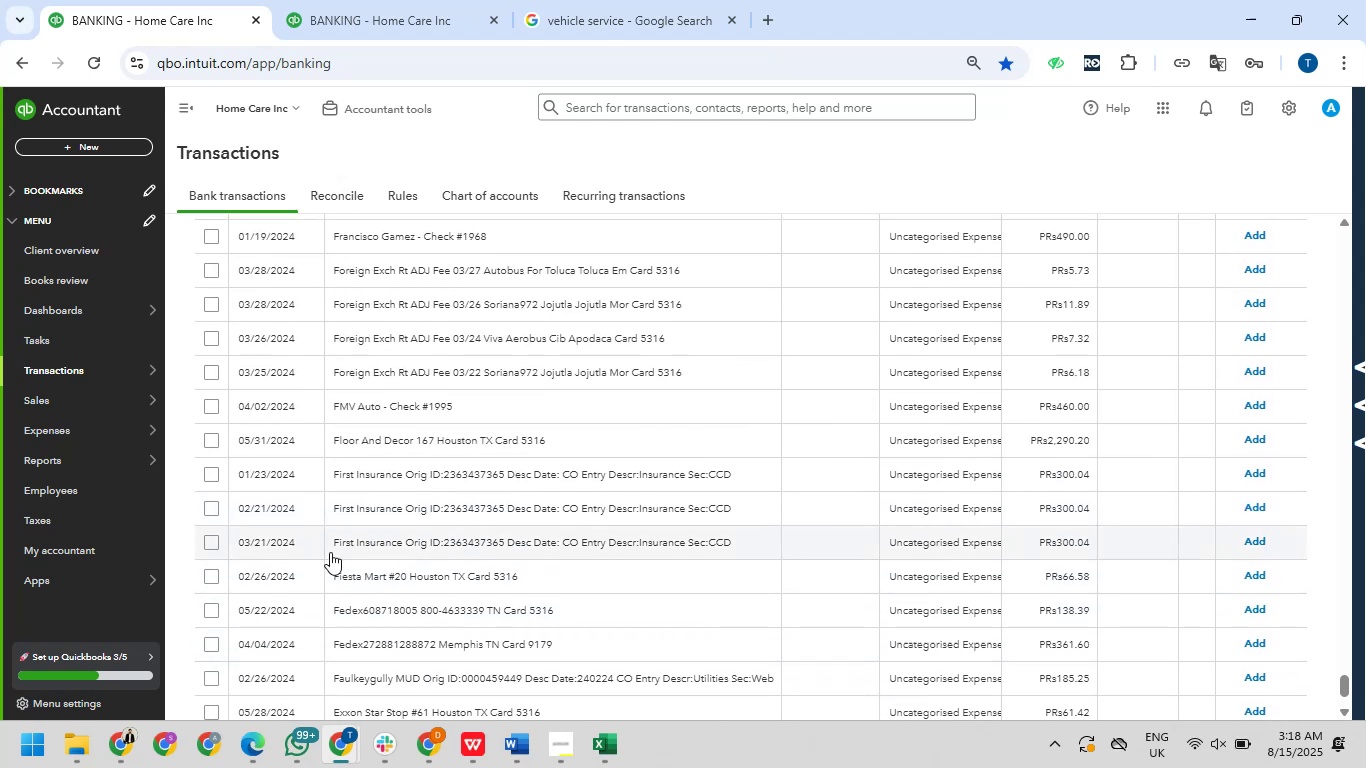 
scroll: coordinate [333, 549], scroll_direction: up, amount: 4.0
 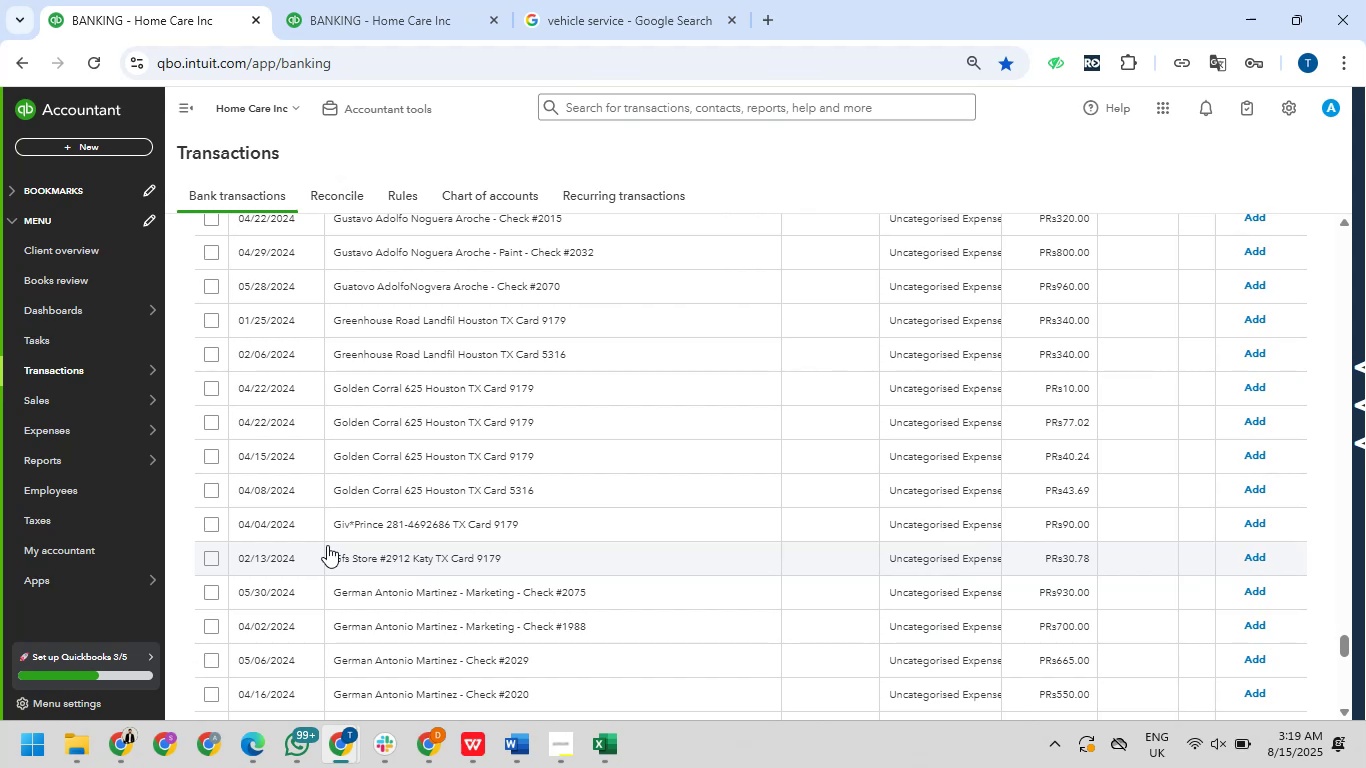 
wait(17.92)
 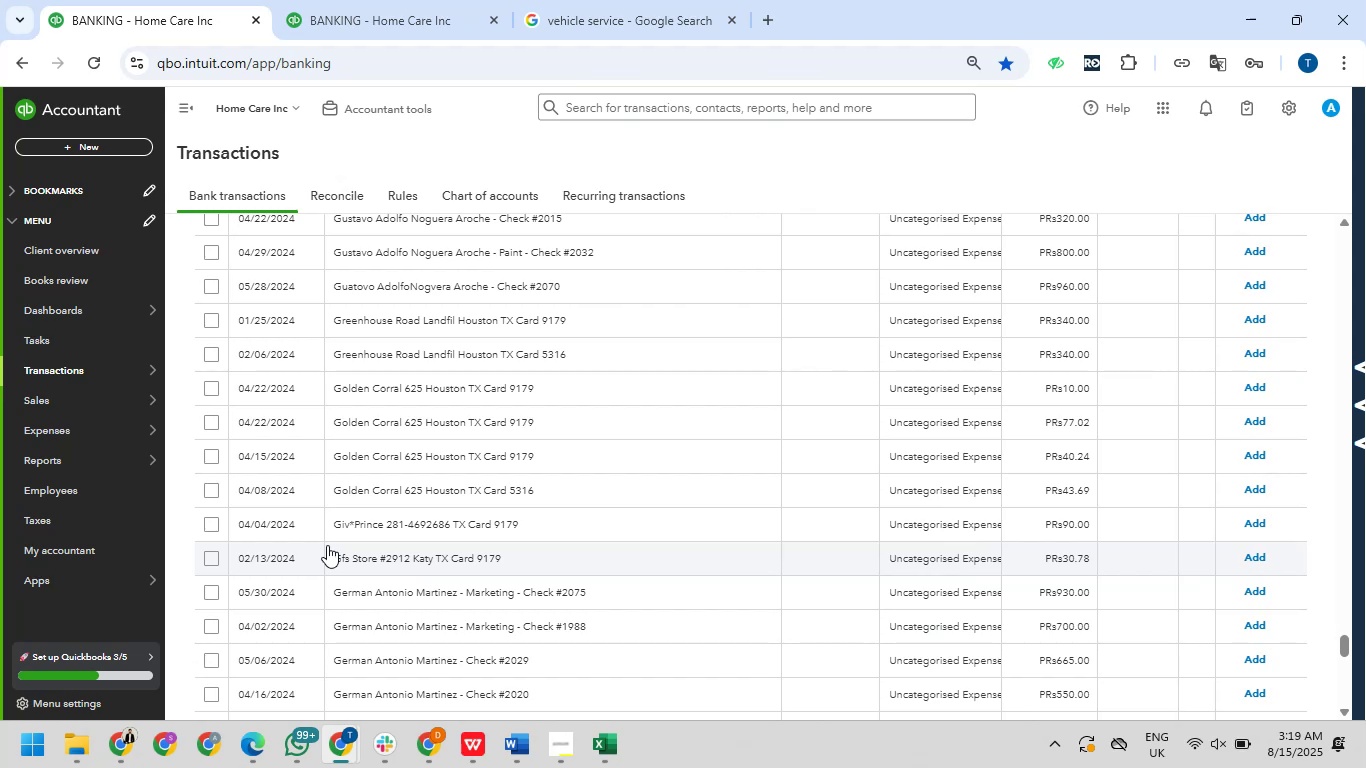 
left_click([316, 664])
 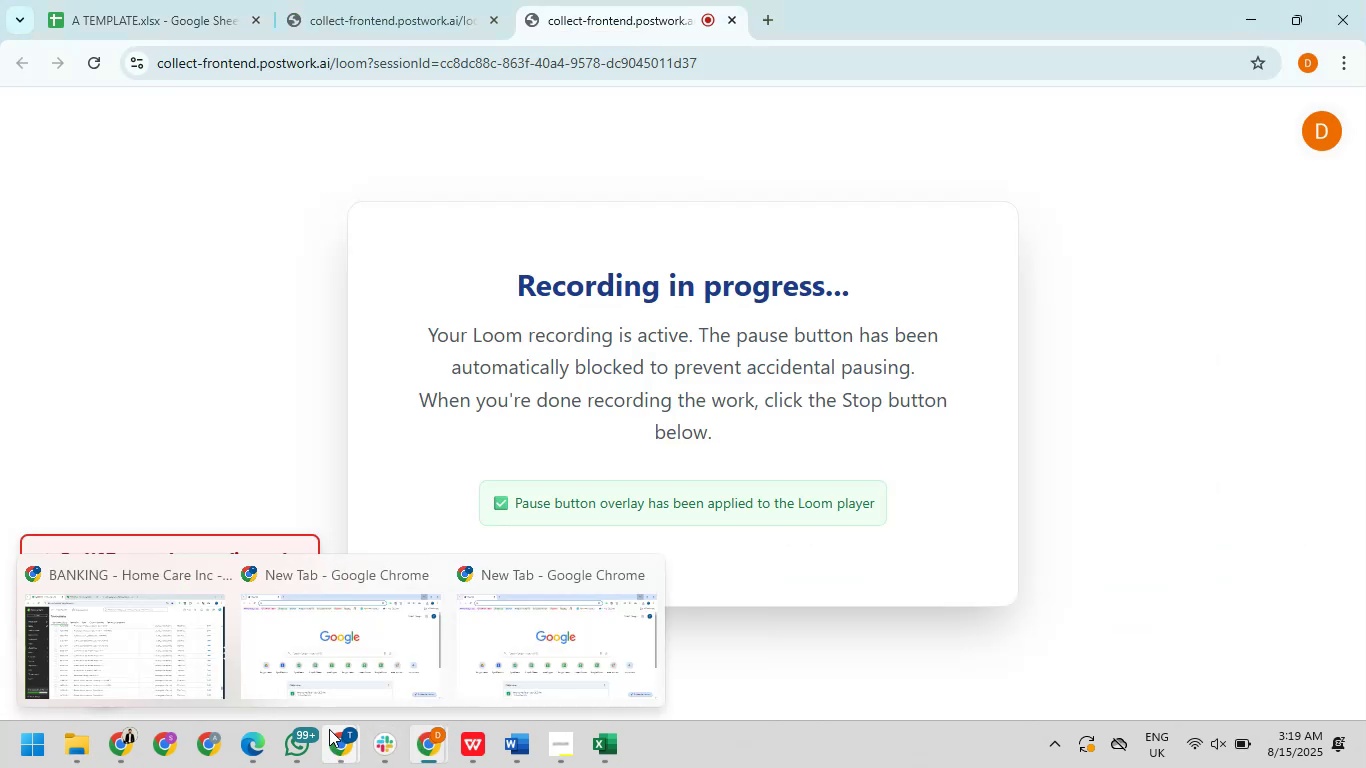 
left_click([174, 678])
 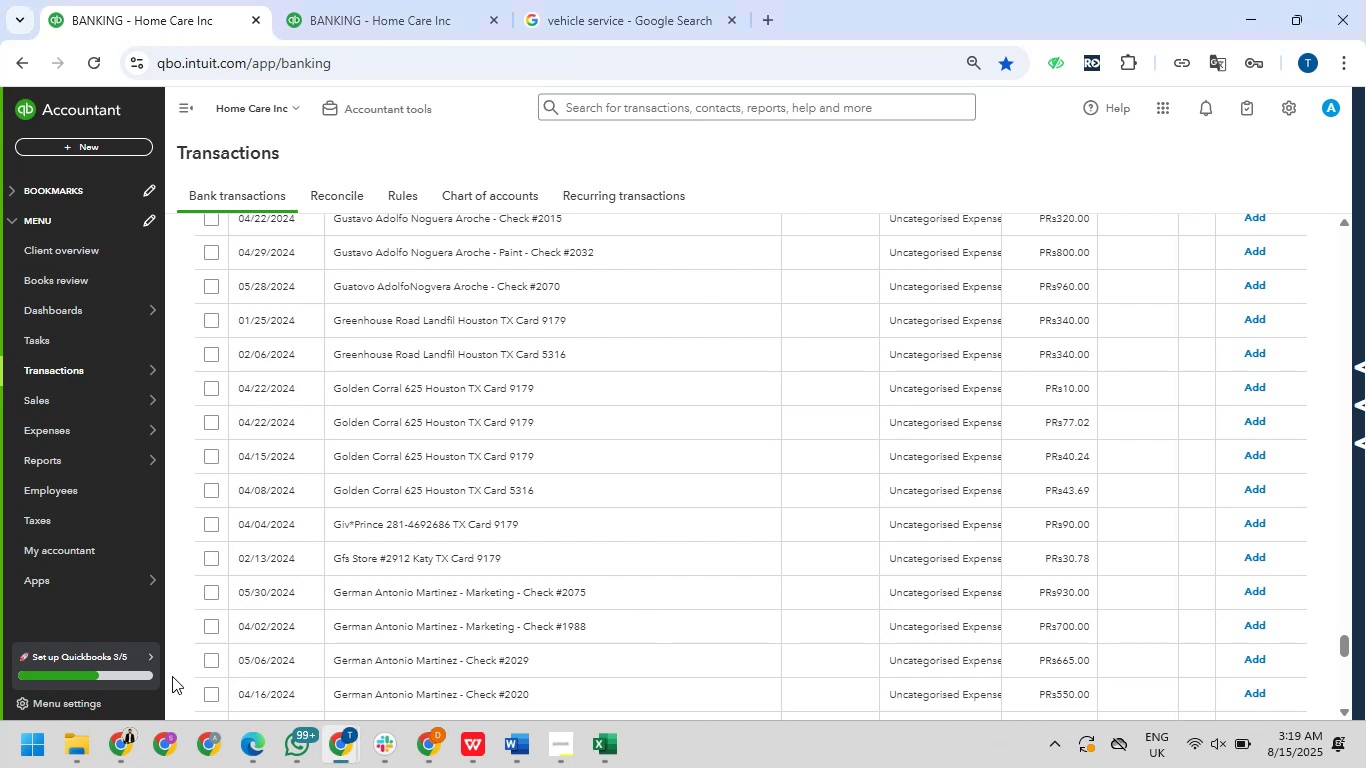 
wait(9.72)
 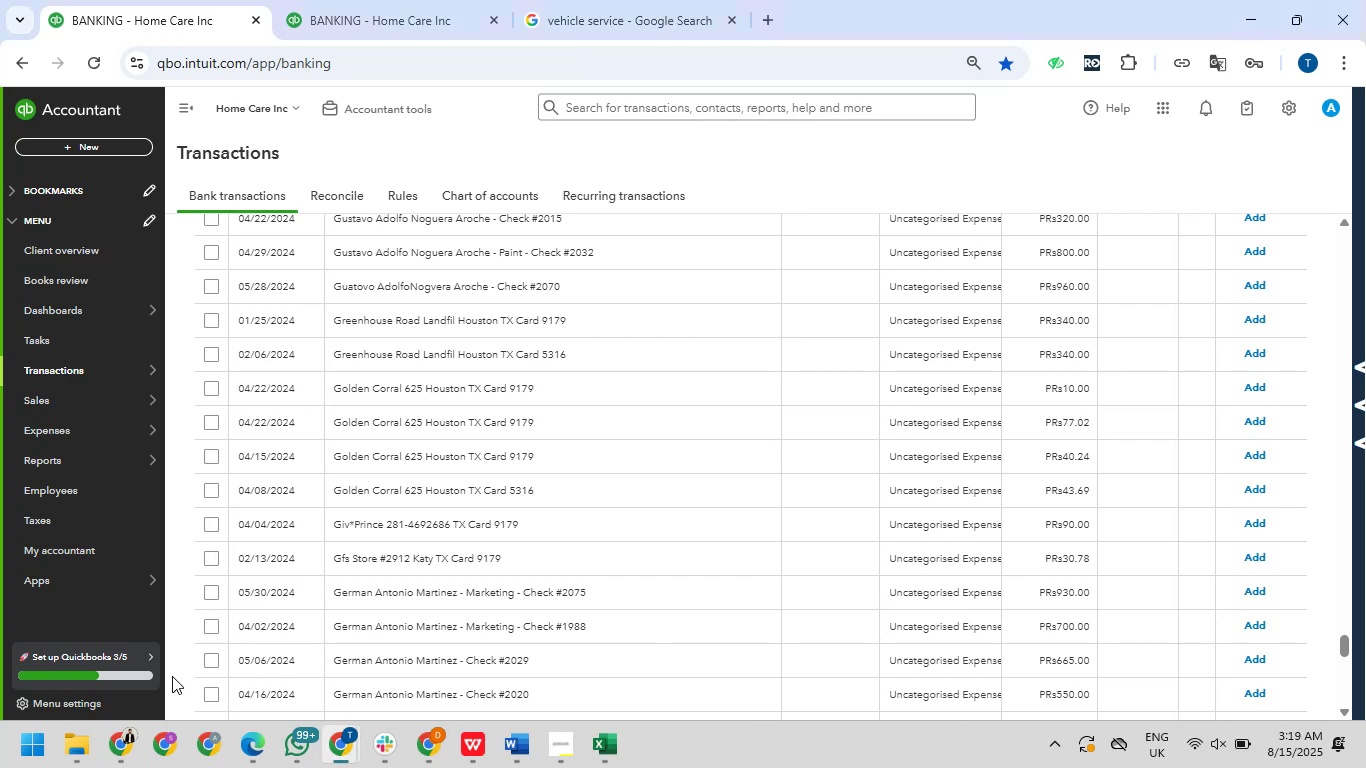 
scroll: coordinate [457, 499], scroll_direction: up, amount: 10.0
 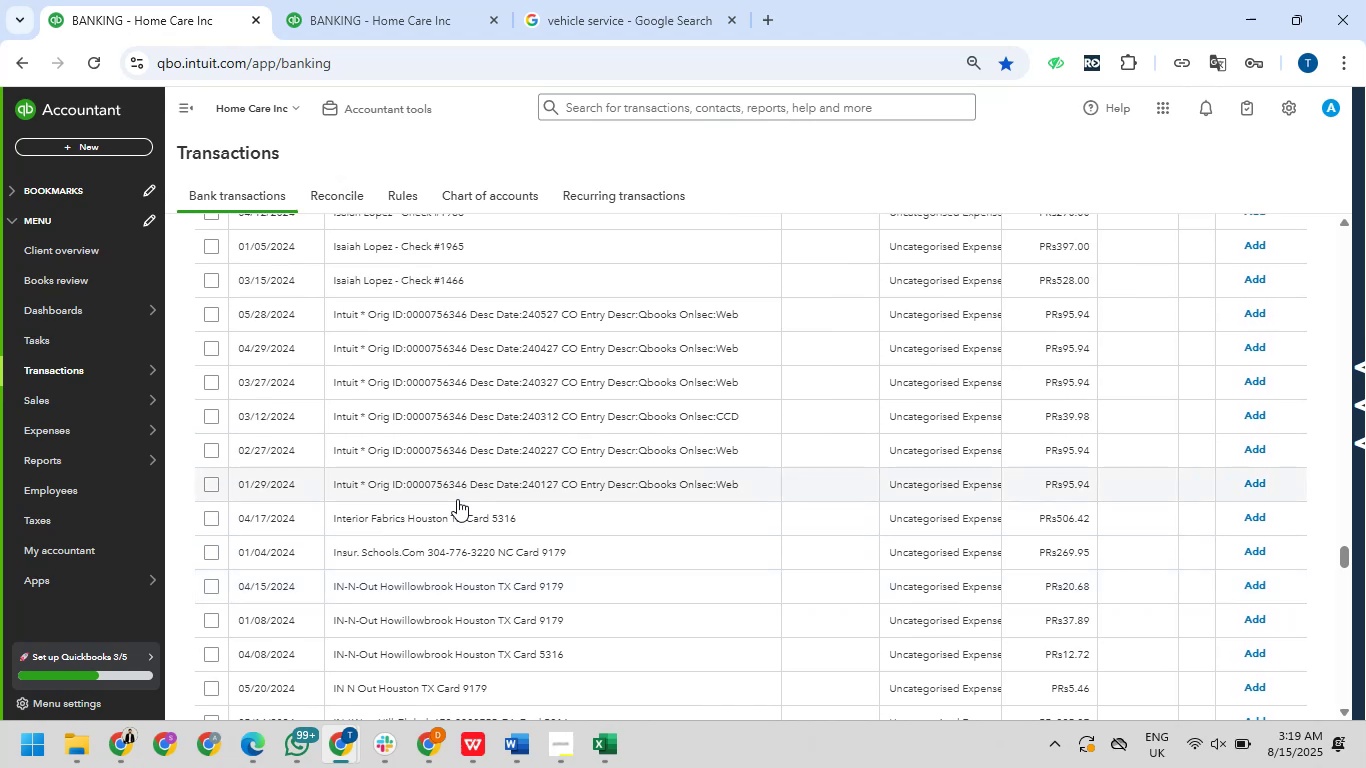 
scroll: coordinate [457, 499], scroll_direction: up, amount: 1.0
 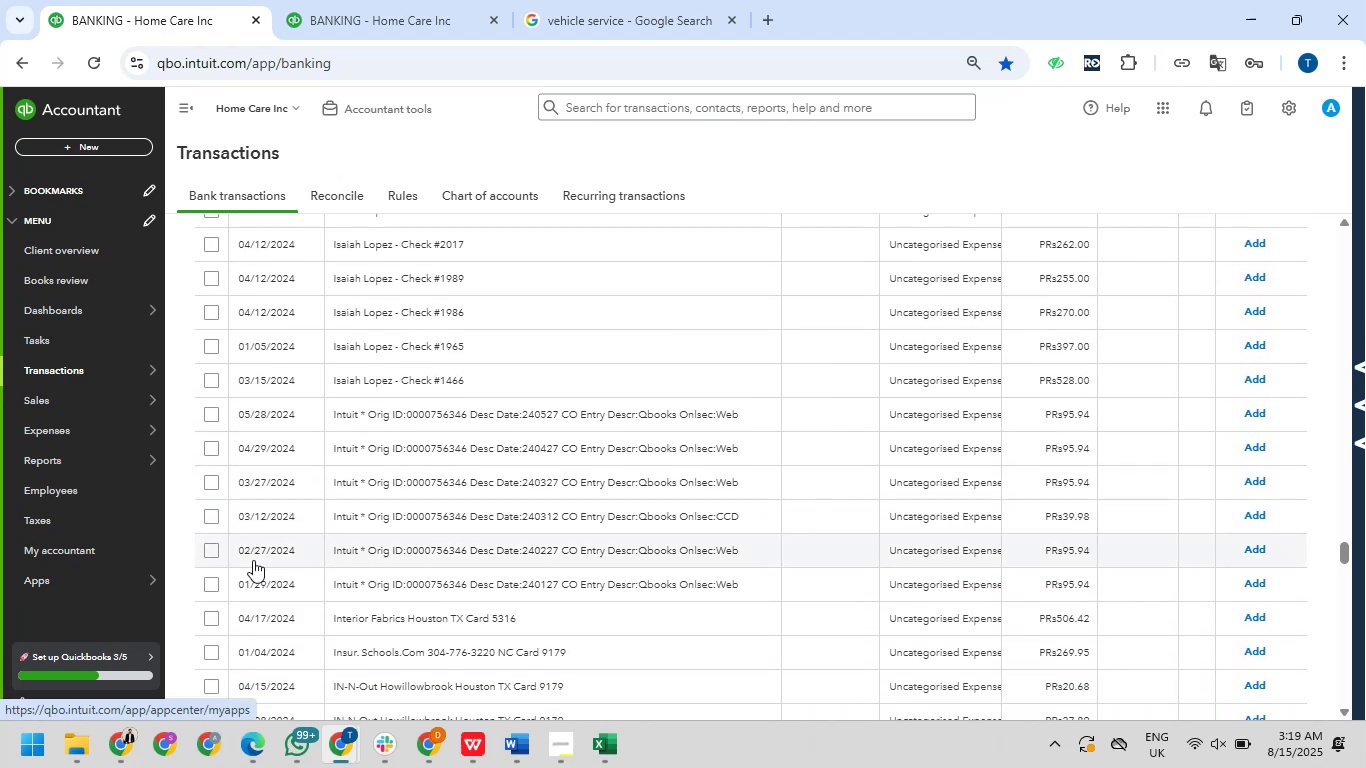 
left_click([211, 586])
 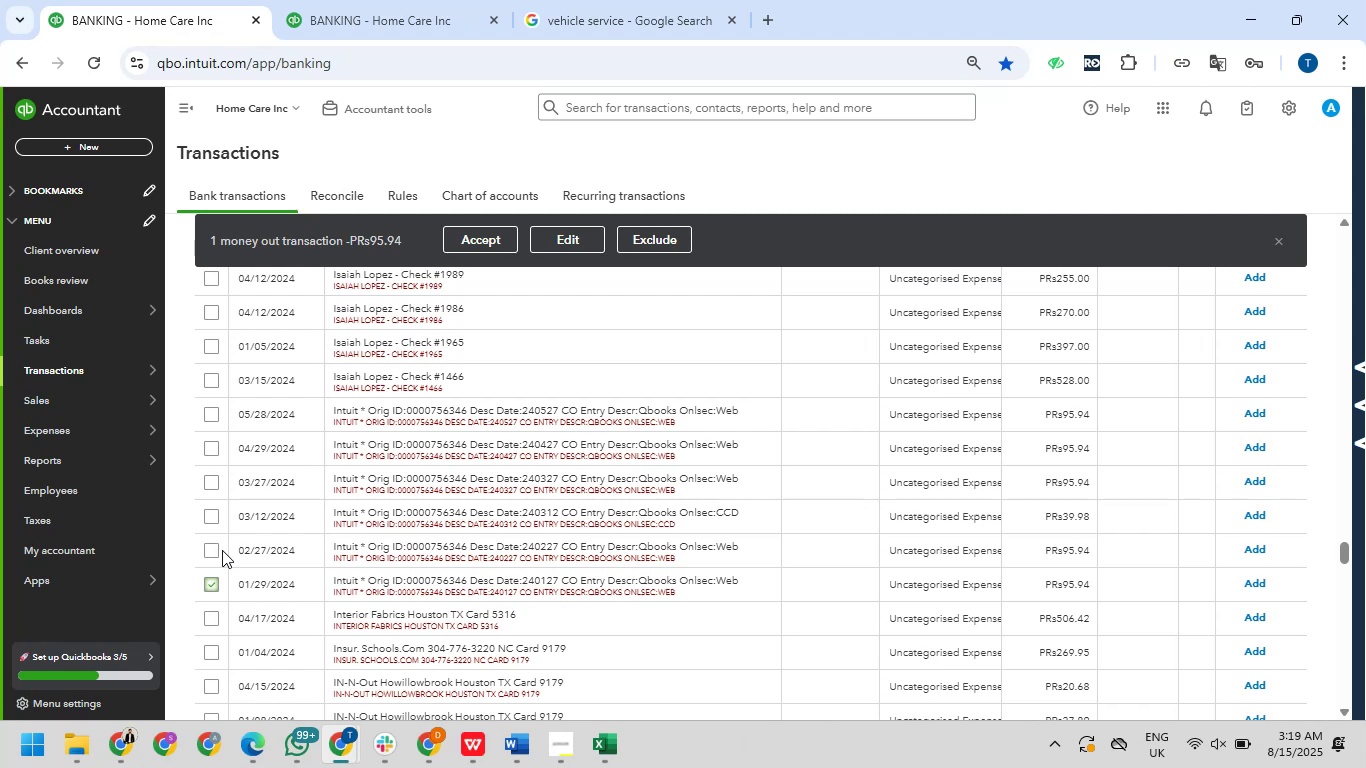 
left_click([214, 554])
 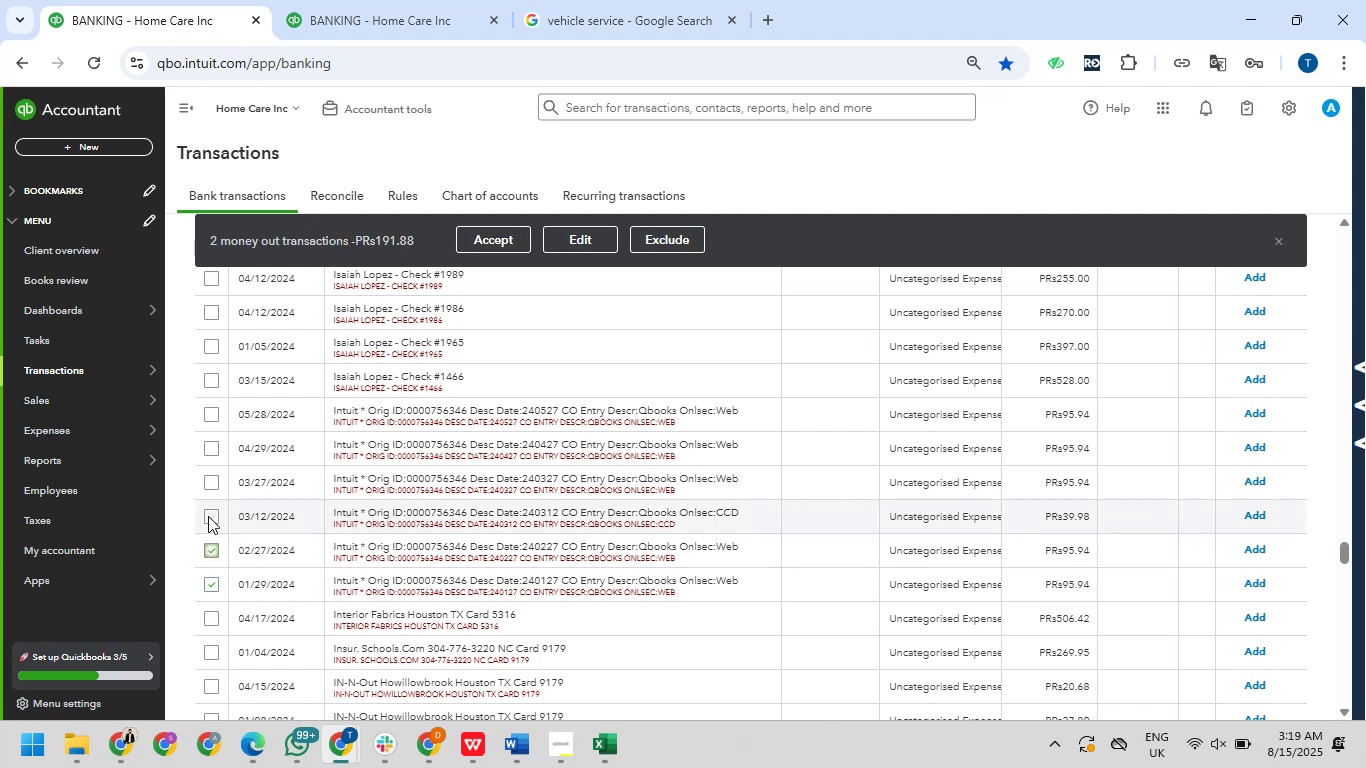 
left_click([208, 516])
 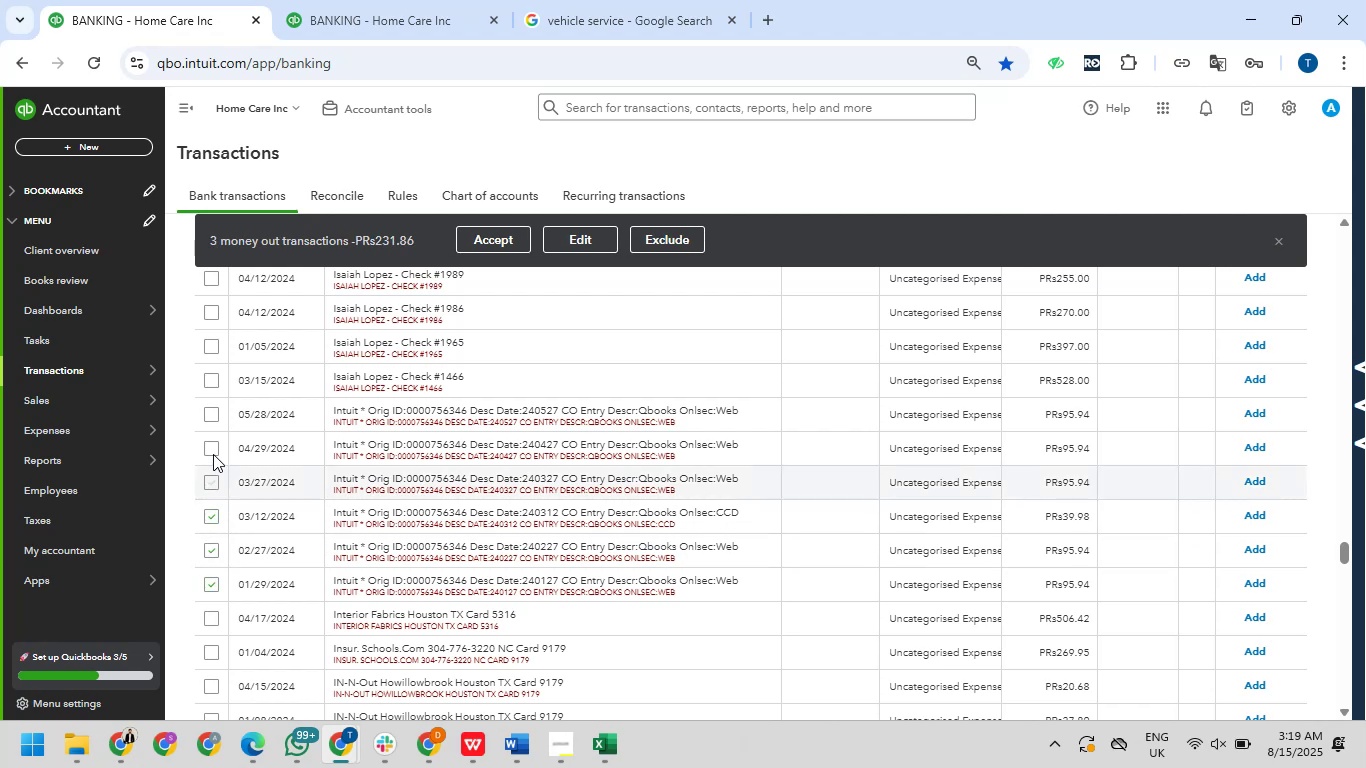 
left_click([214, 449])
 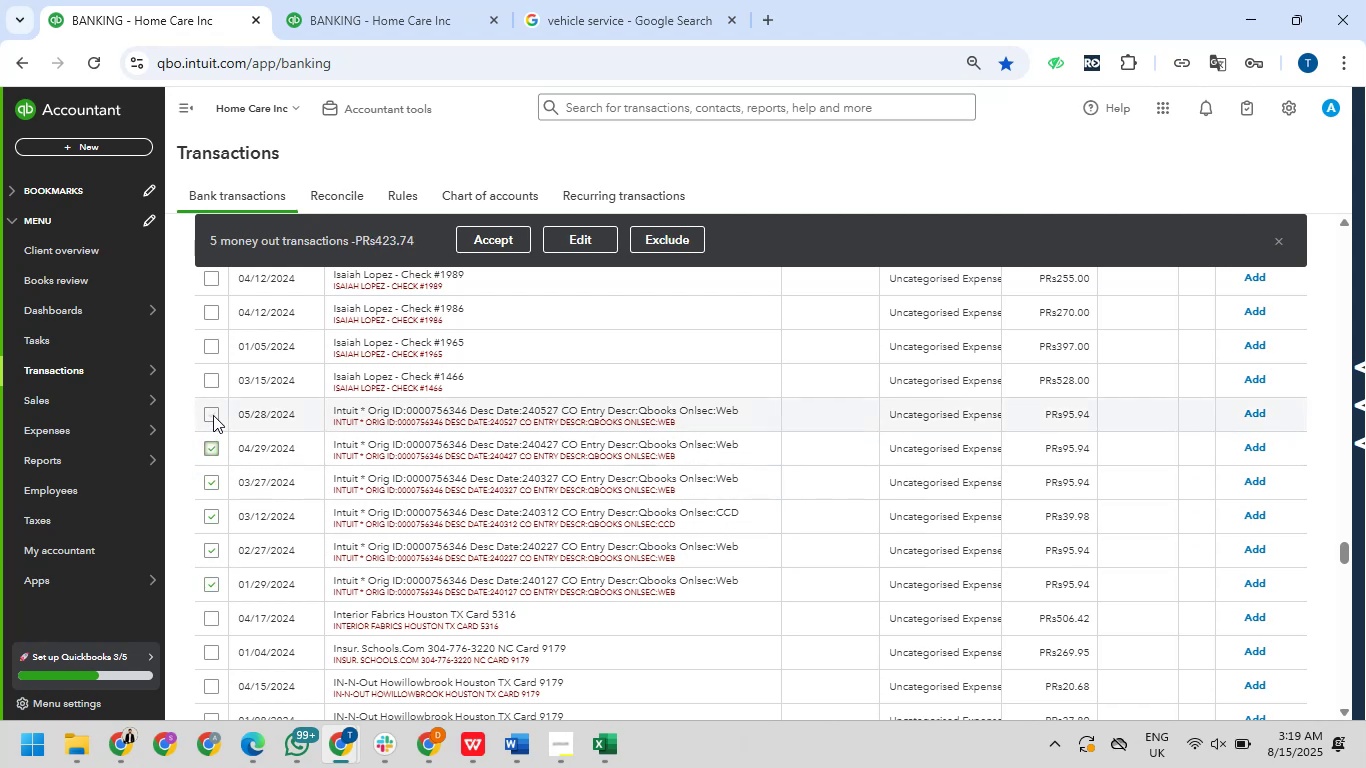 
left_click([213, 415])
 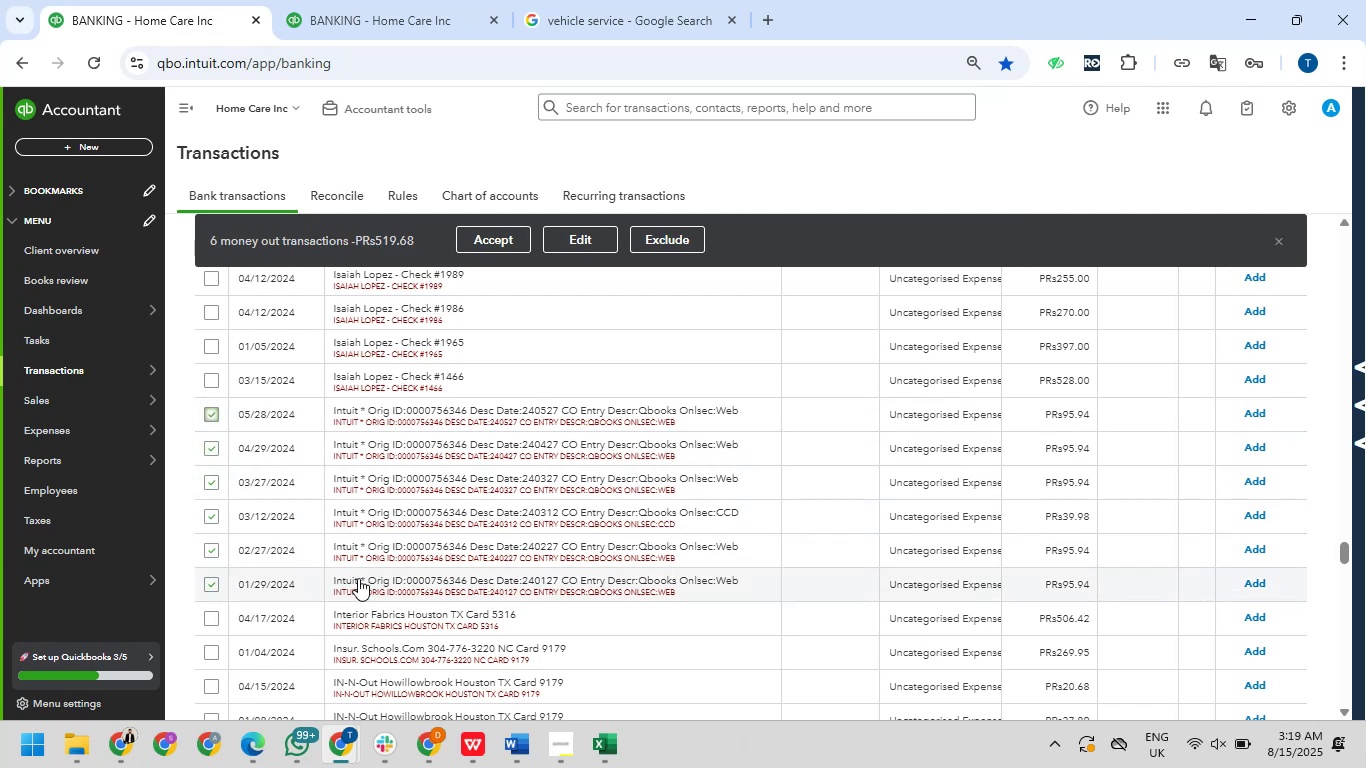 
left_click_drag(start_coordinate=[332, 578], to_coordinate=[357, 577])
 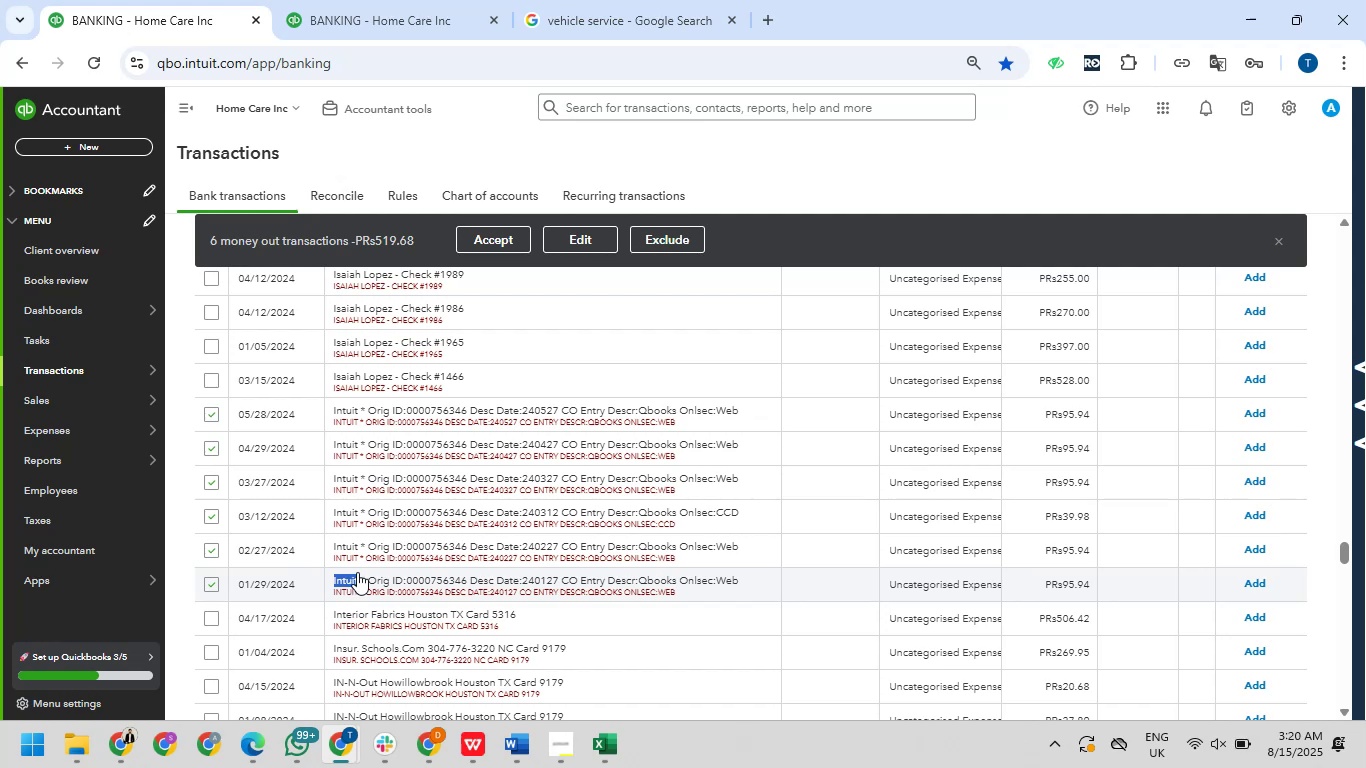 
right_click([357, 572])
 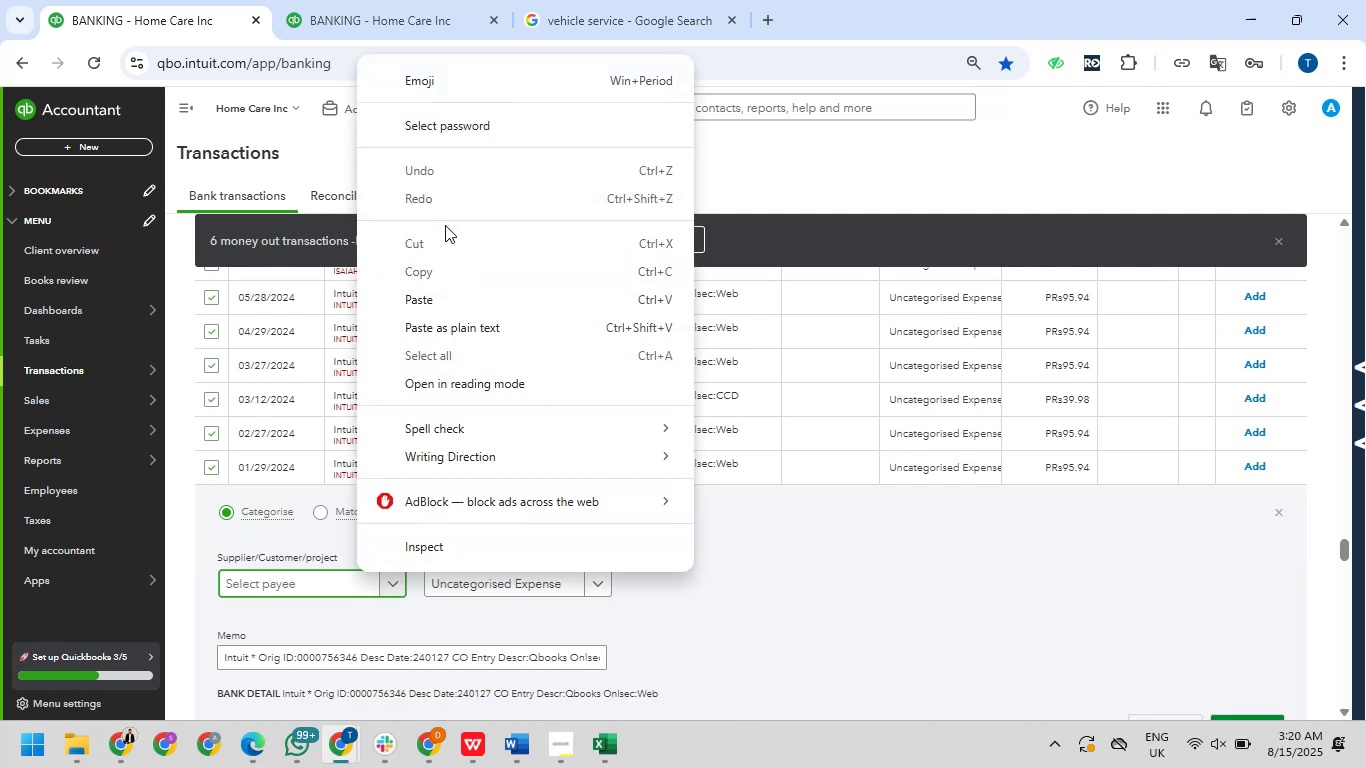 
wait(5.18)
 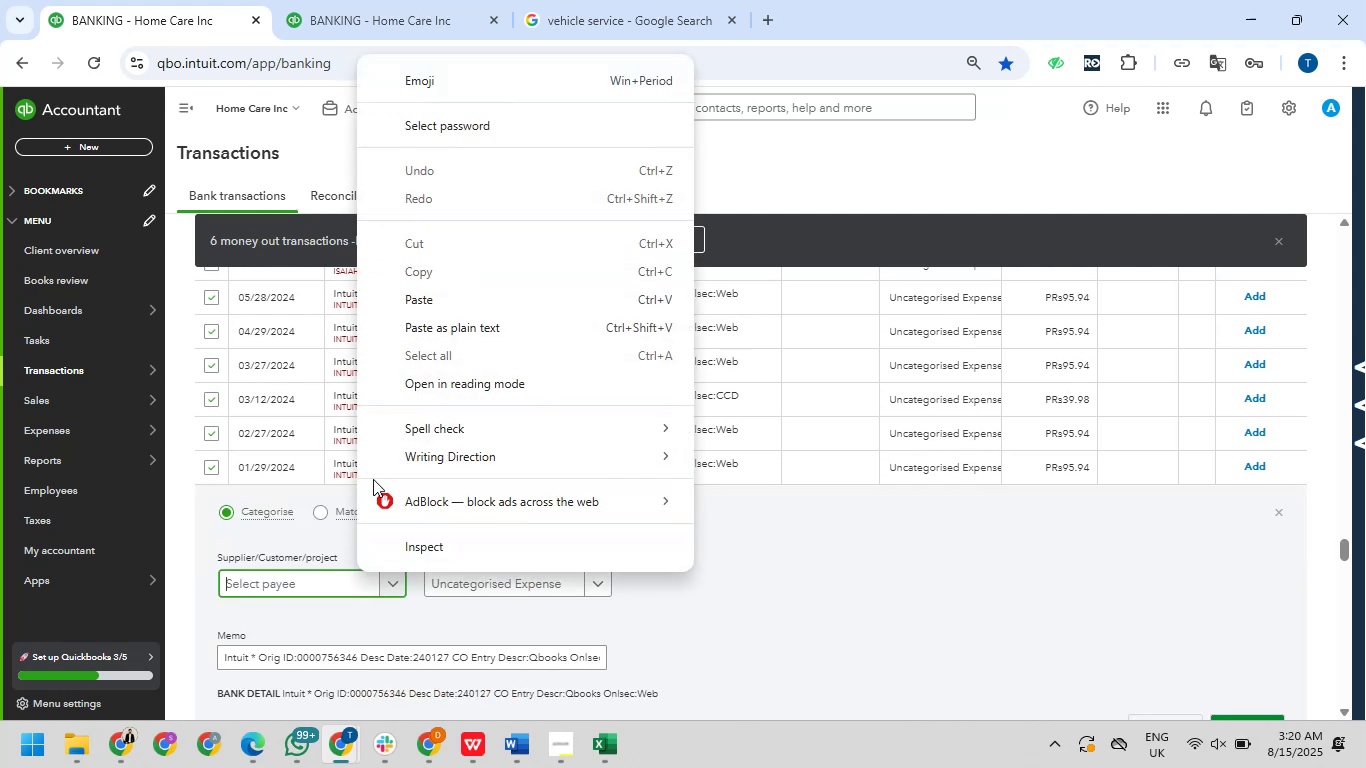 
left_click([427, 277])
 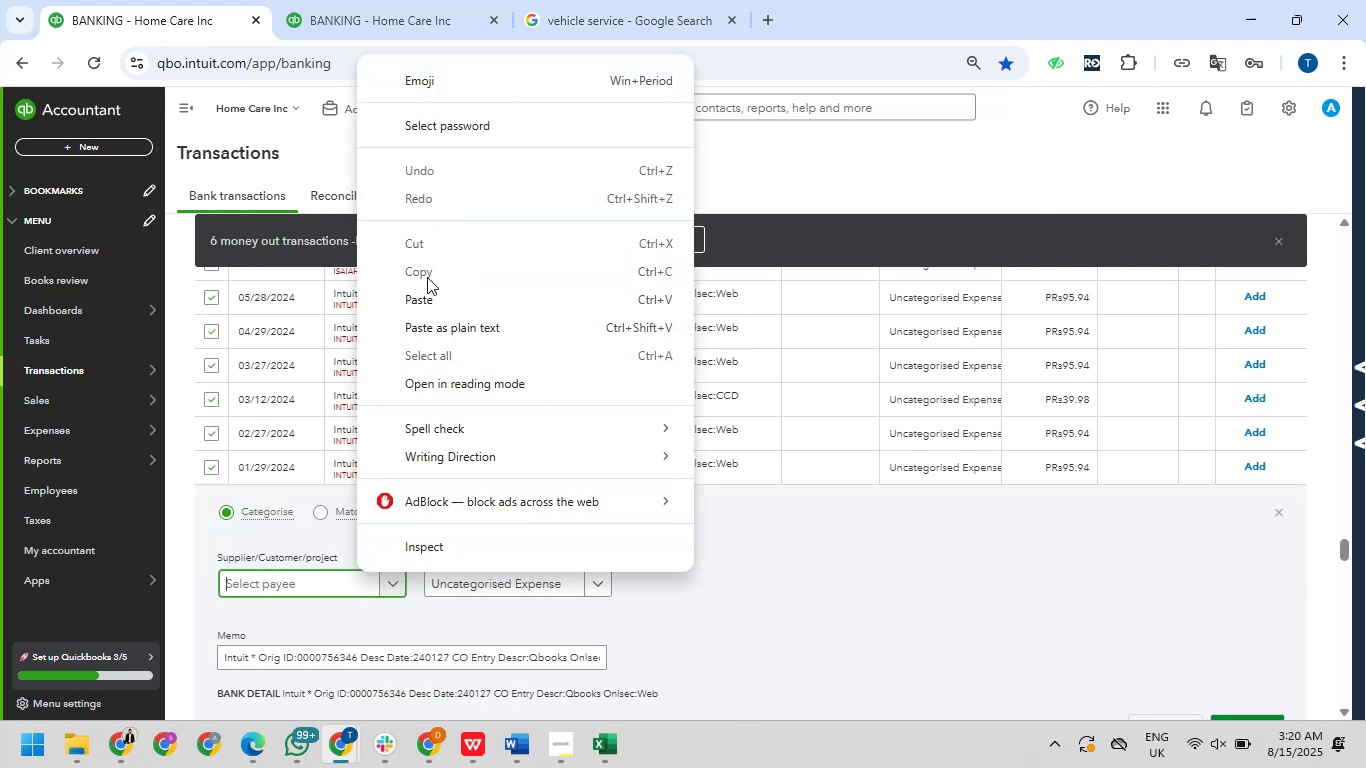 
left_click([427, 269])
 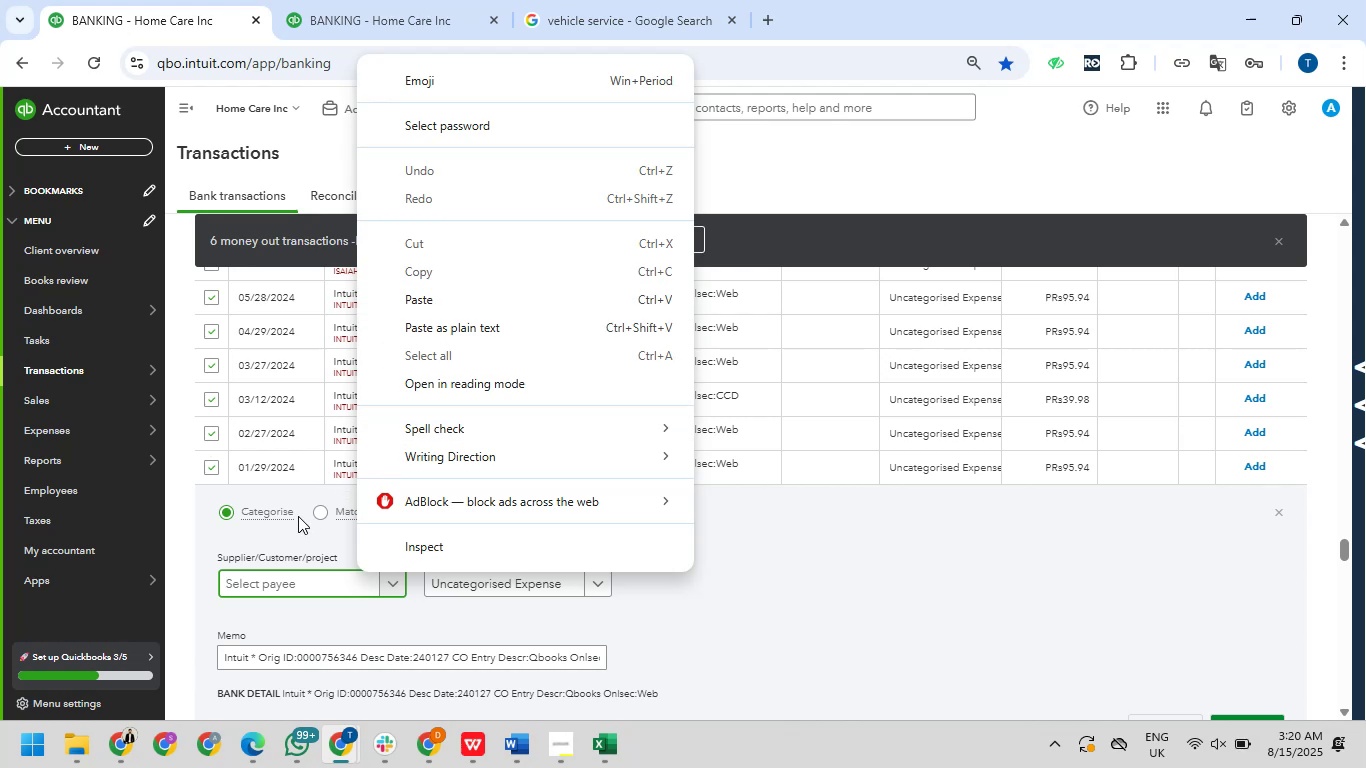 
left_click([284, 480])
 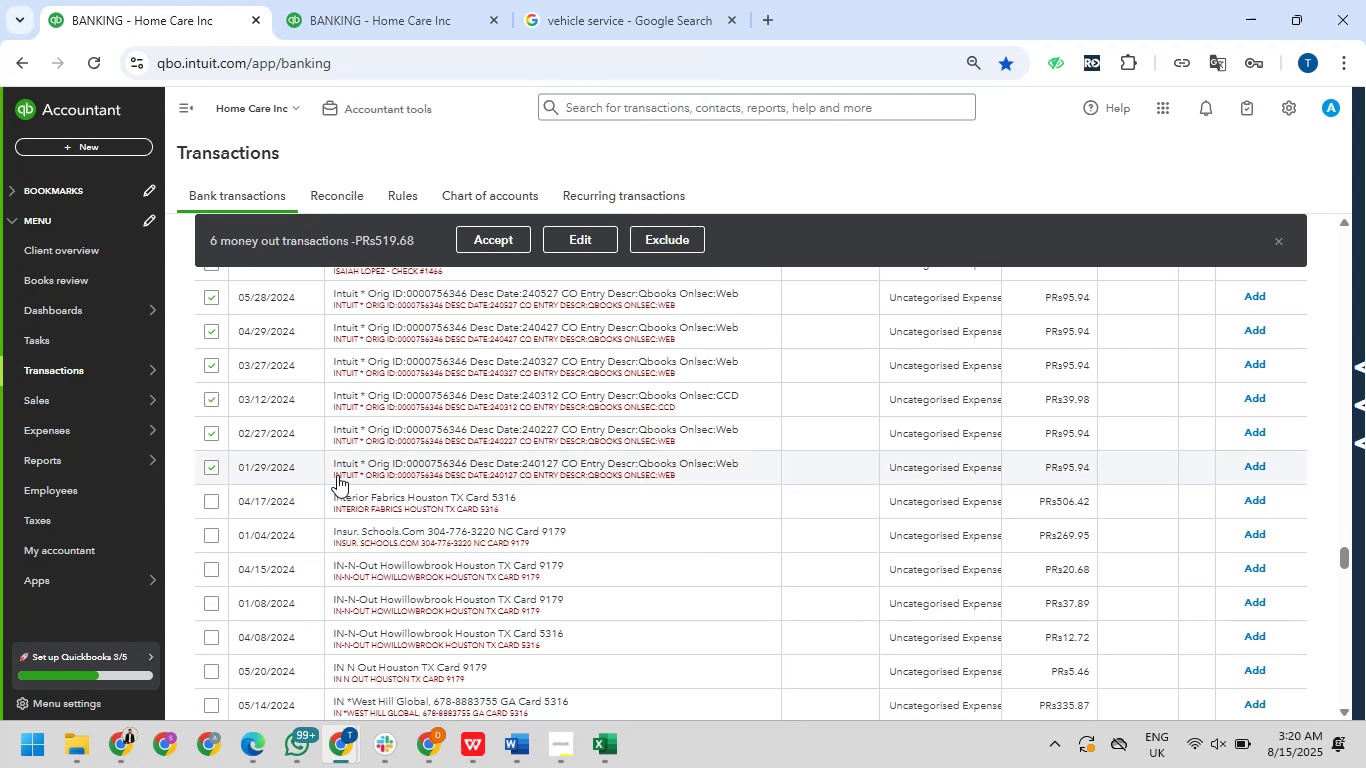 
left_click_drag(start_coordinate=[333, 474], to_coordinate=[355, 471])
 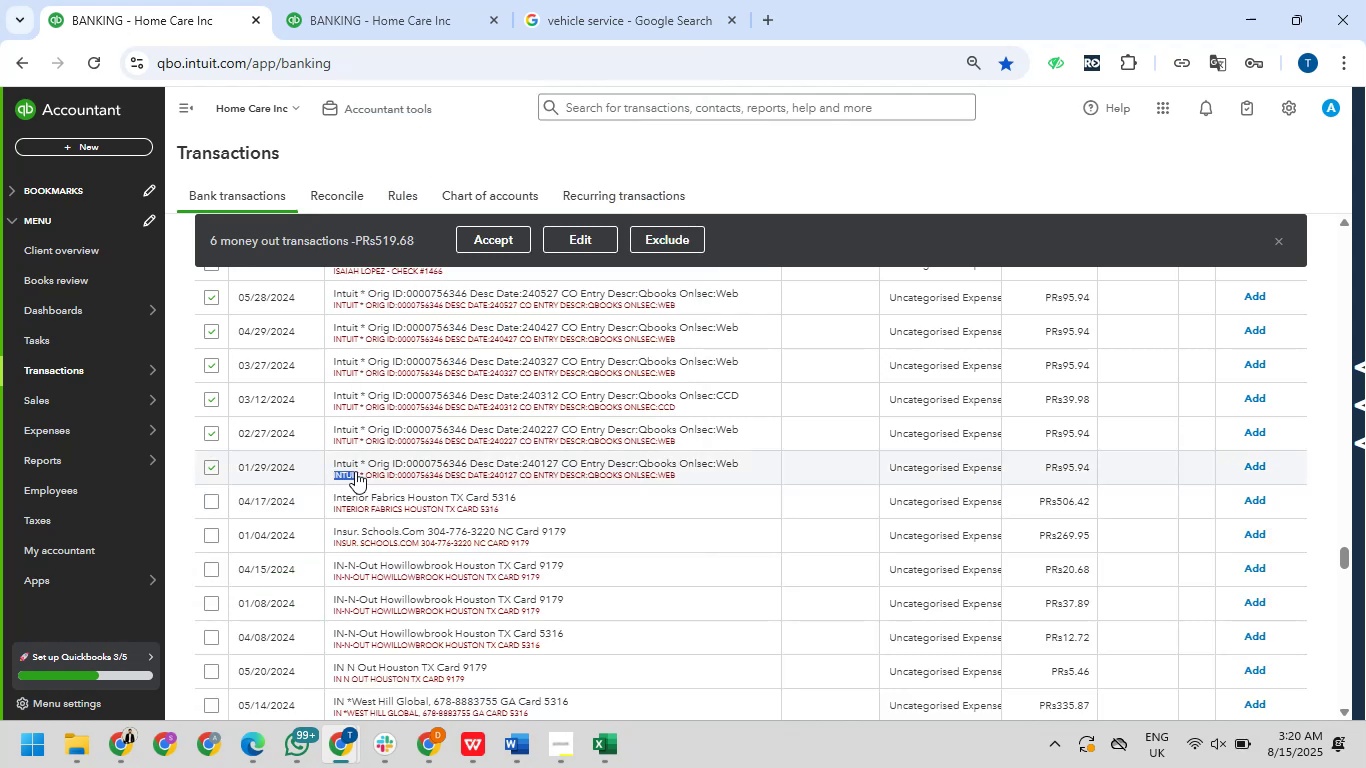 
right_click([355, 471])
 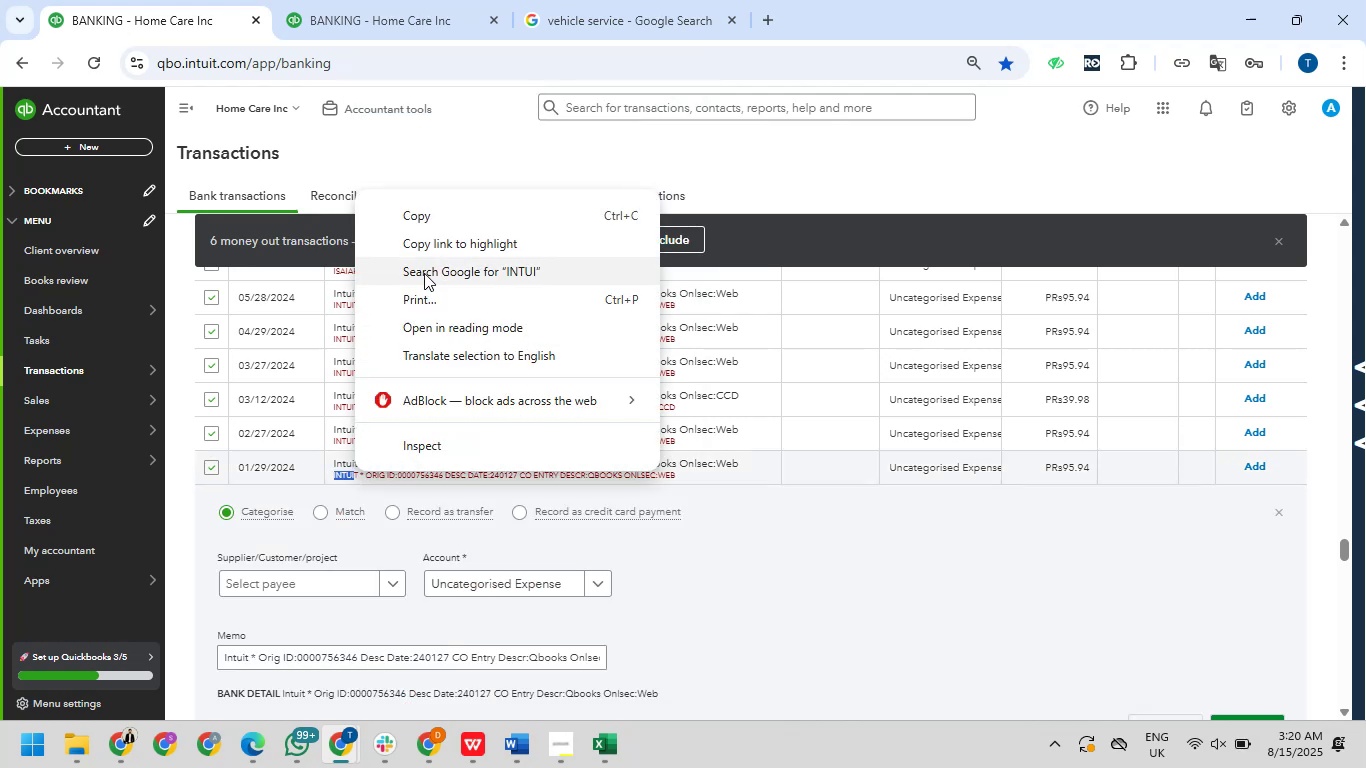 
left_click([429, 220])
 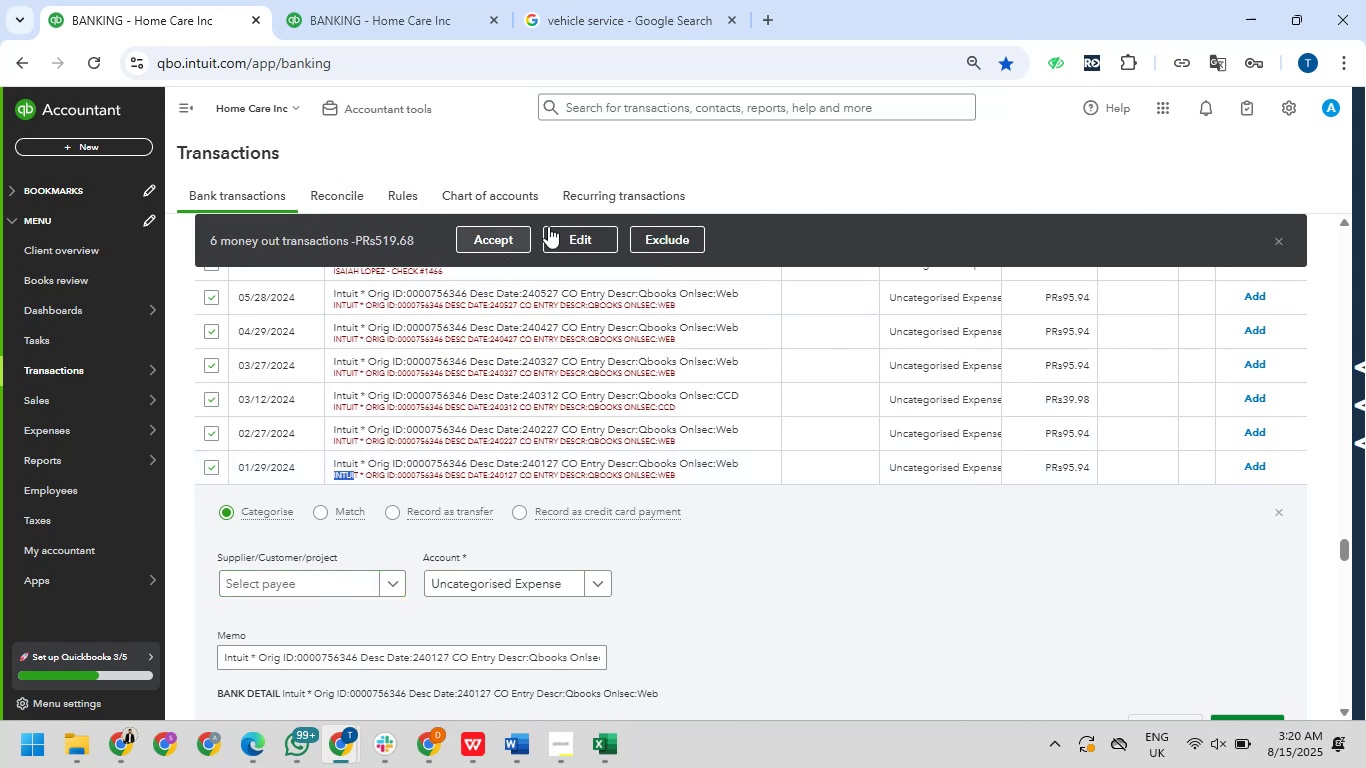 
mouse_move([518, 339])
 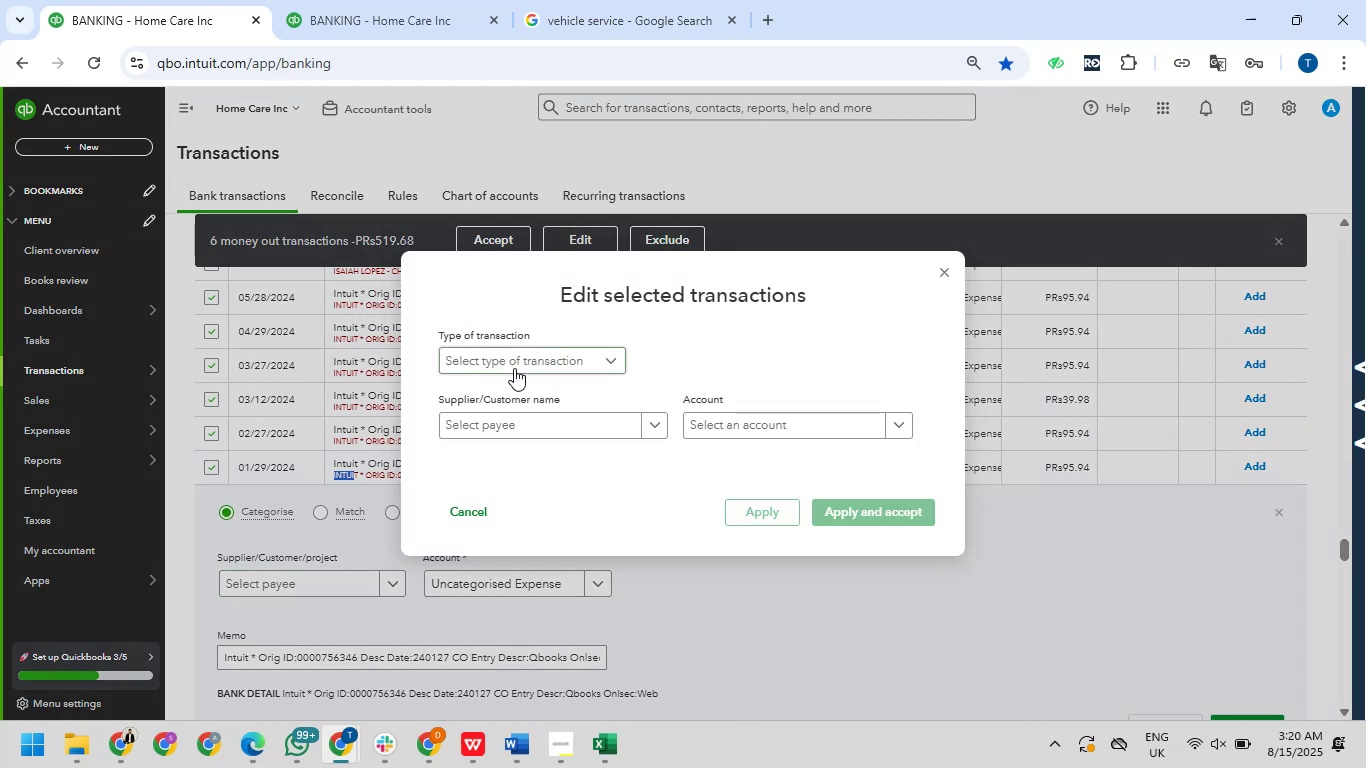 
left_click([514, 368])
 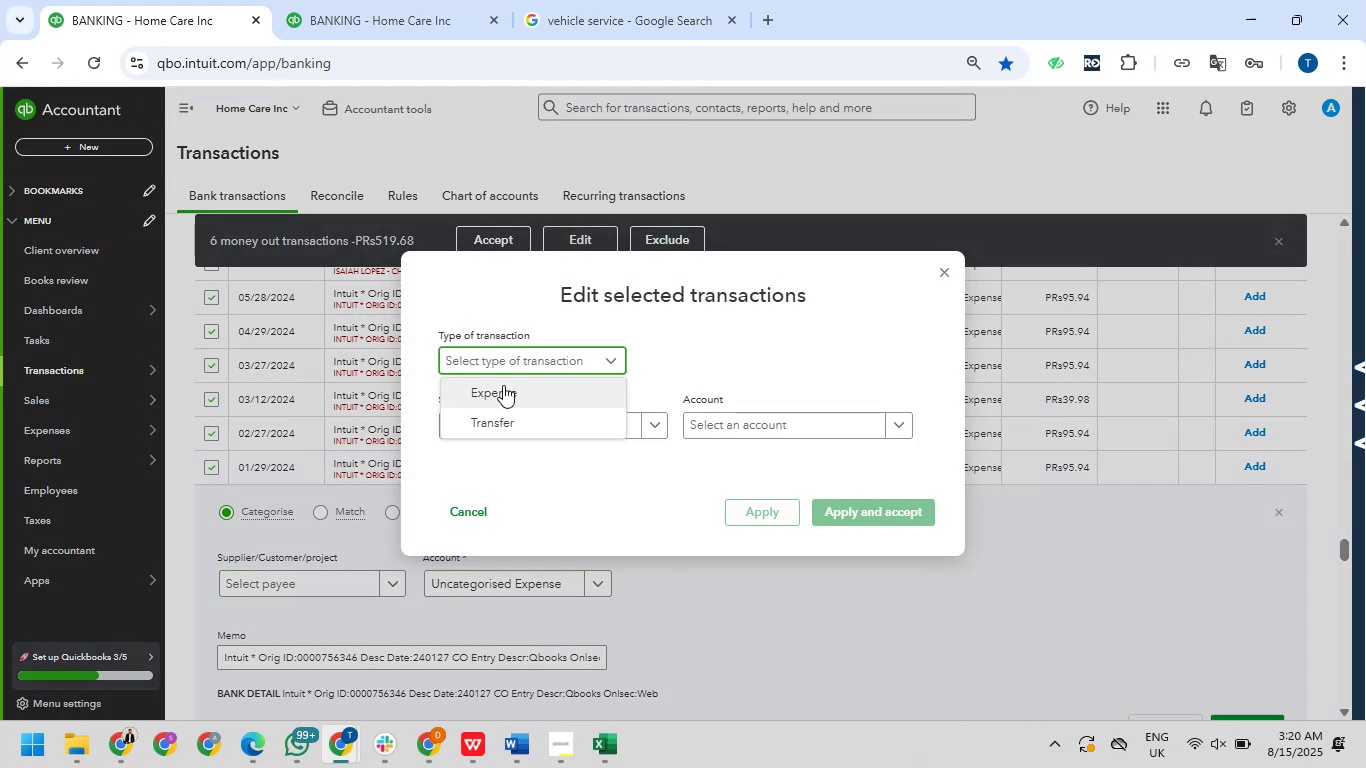 
left_click([503, 385])
 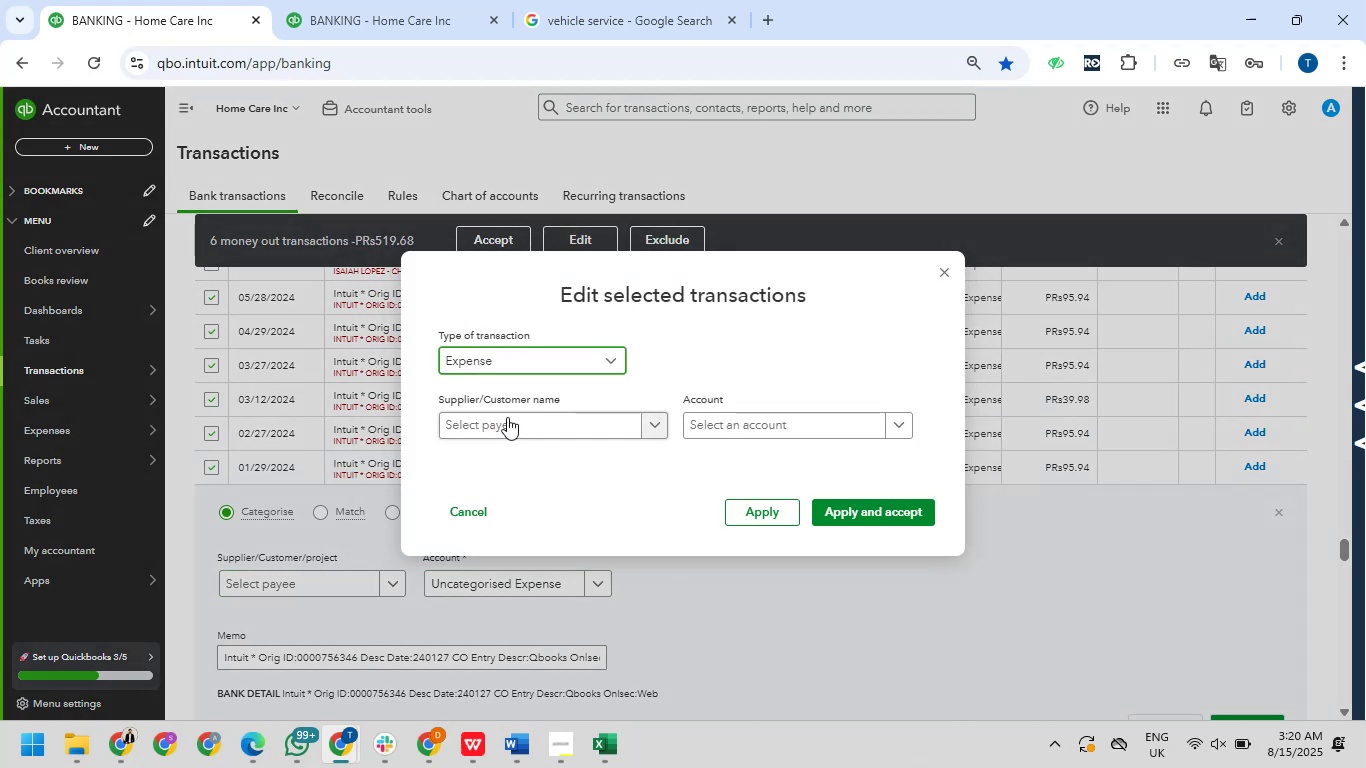 
left_click([508, 420])
 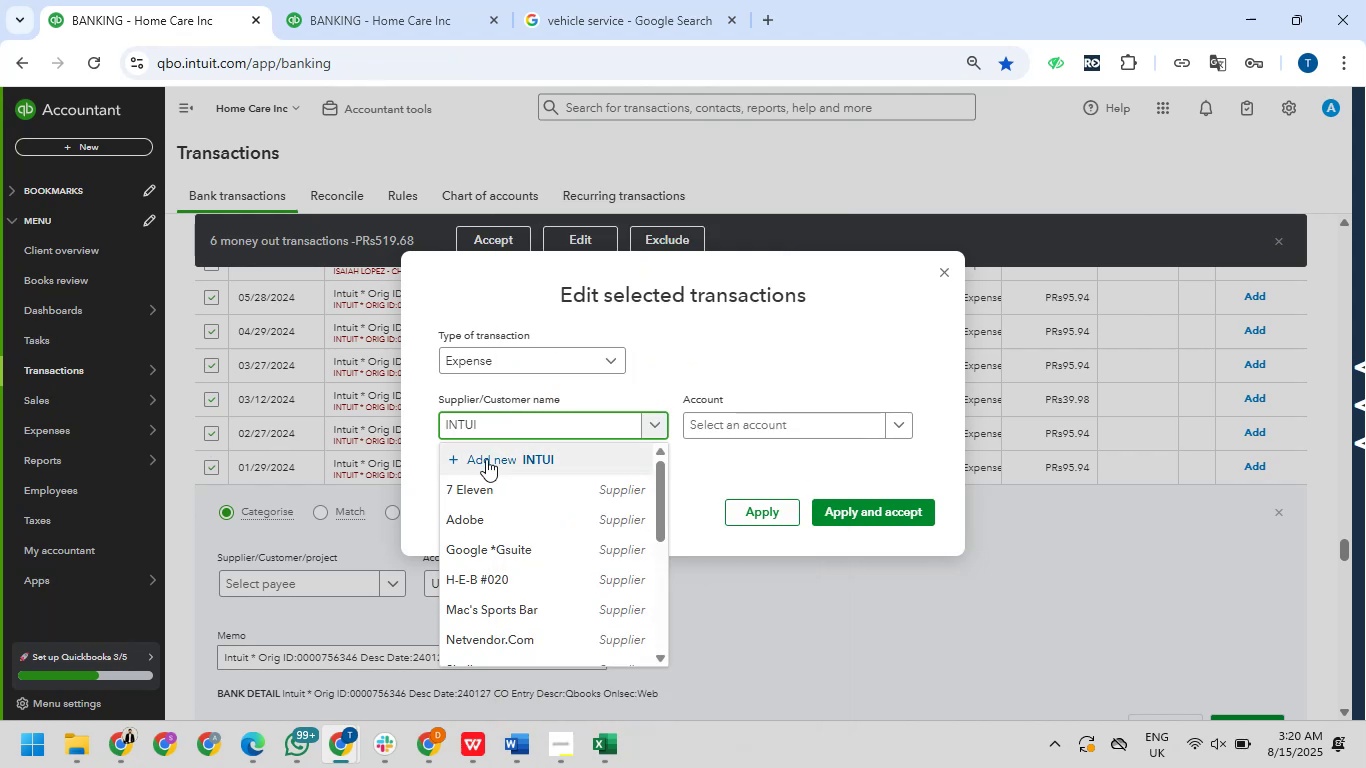 
wait(9.88)
 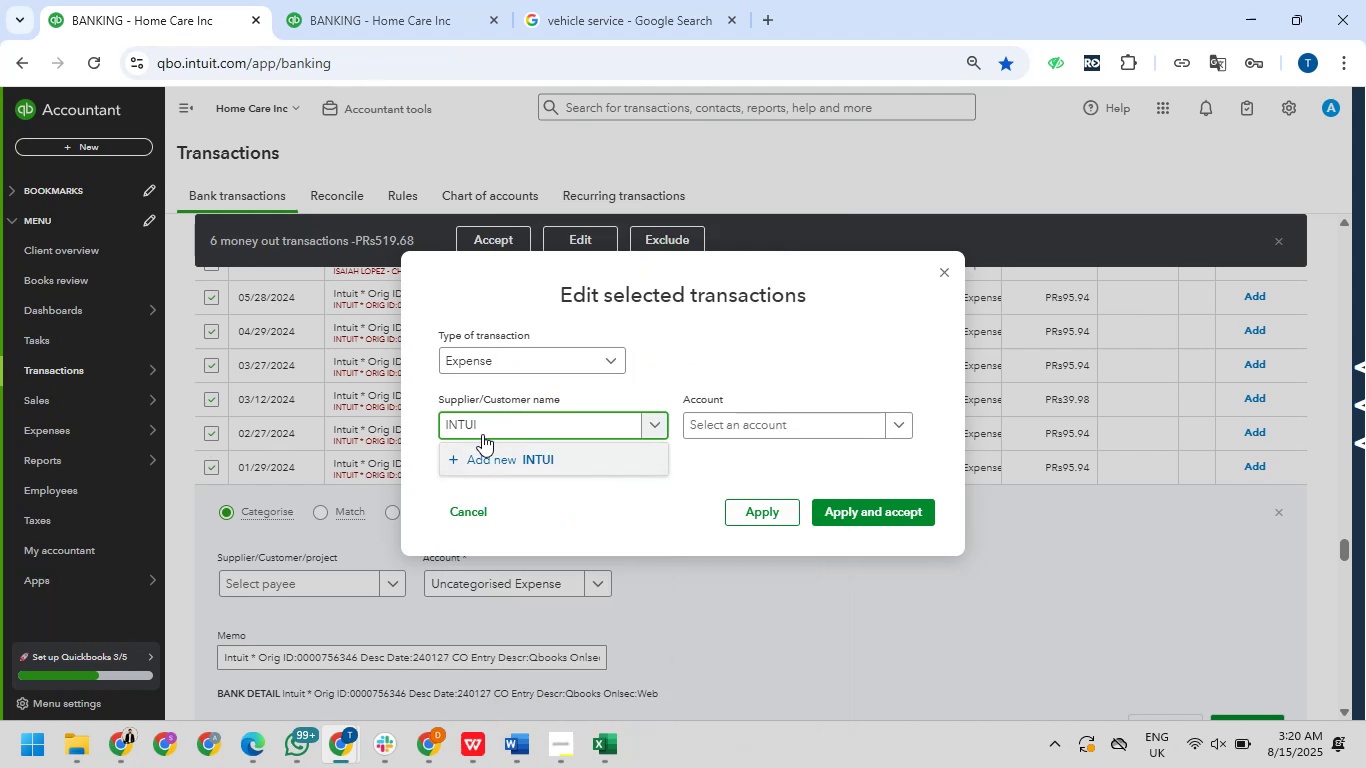 
key(Shift+Y)
 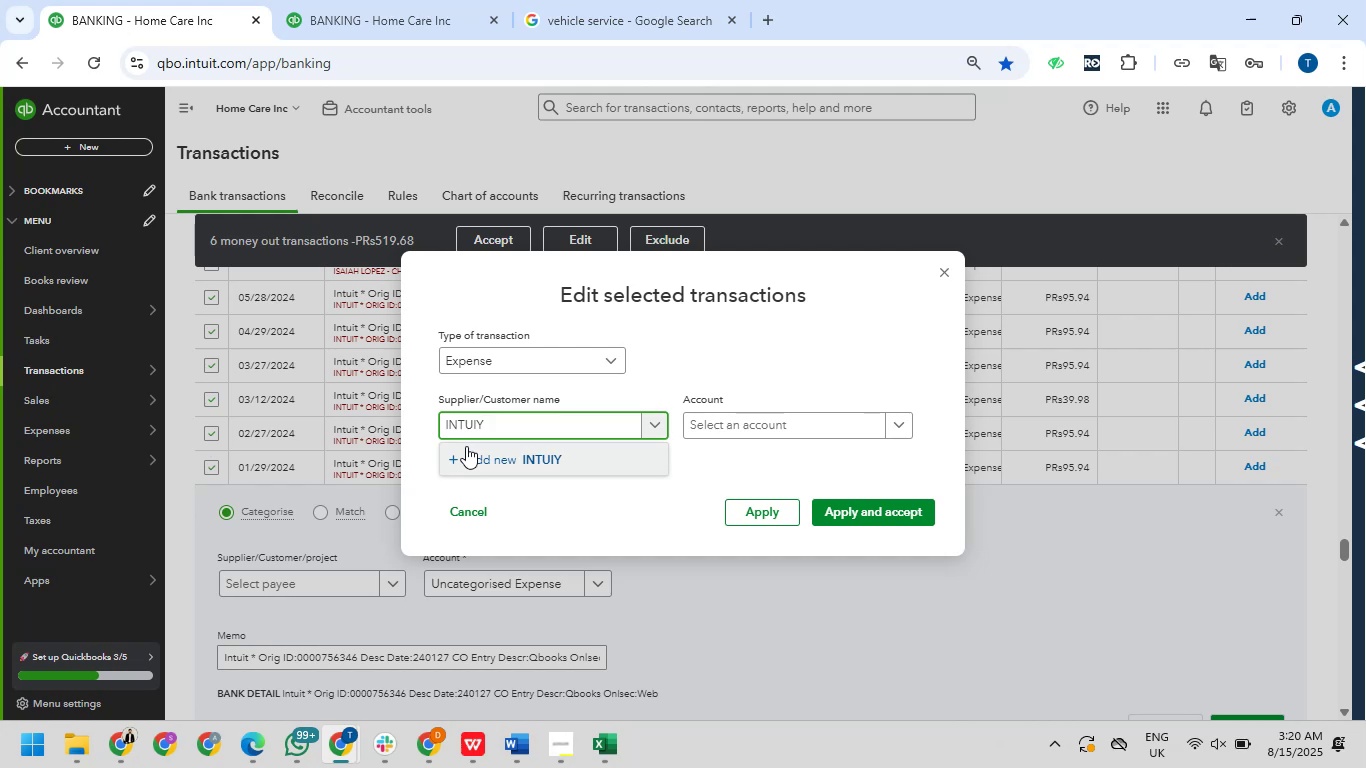 
key(Backspace)
 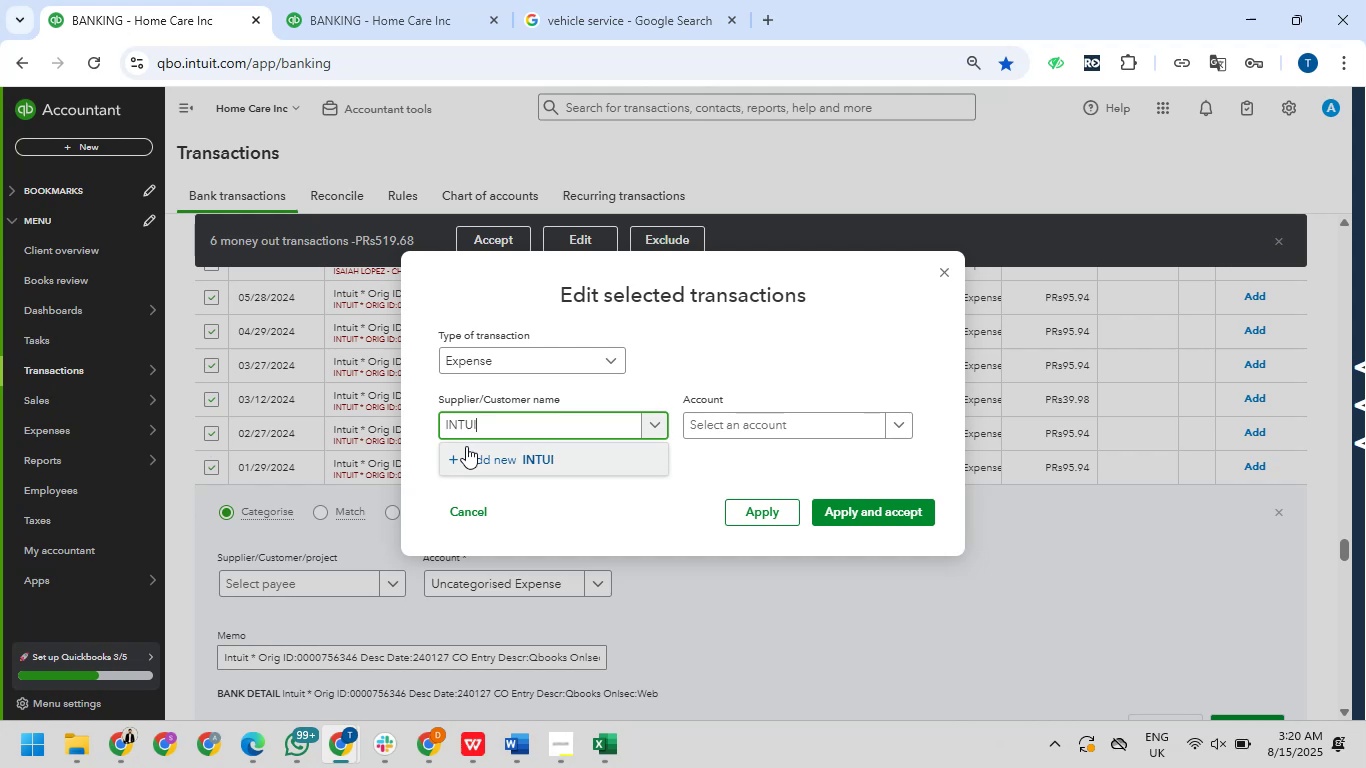 
wait(5.81)
 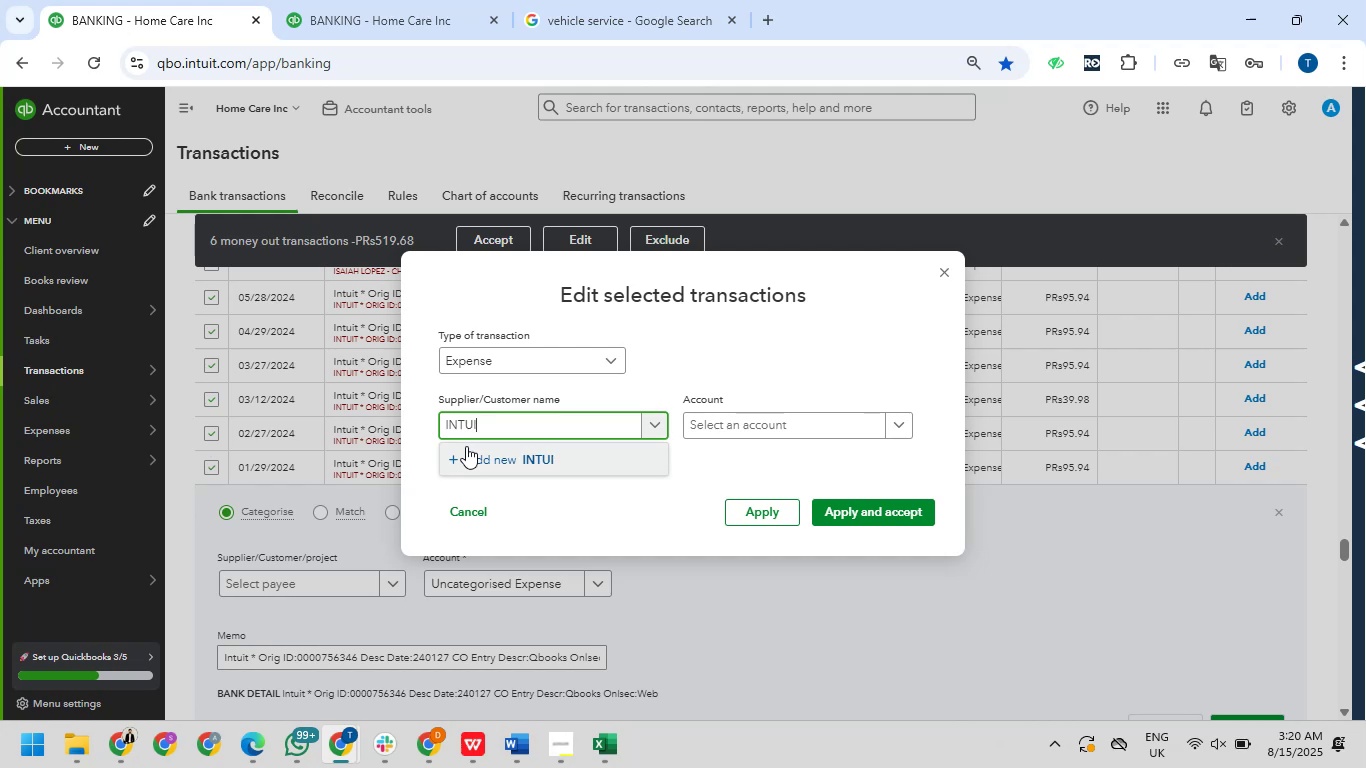 
key(Shift+T)
 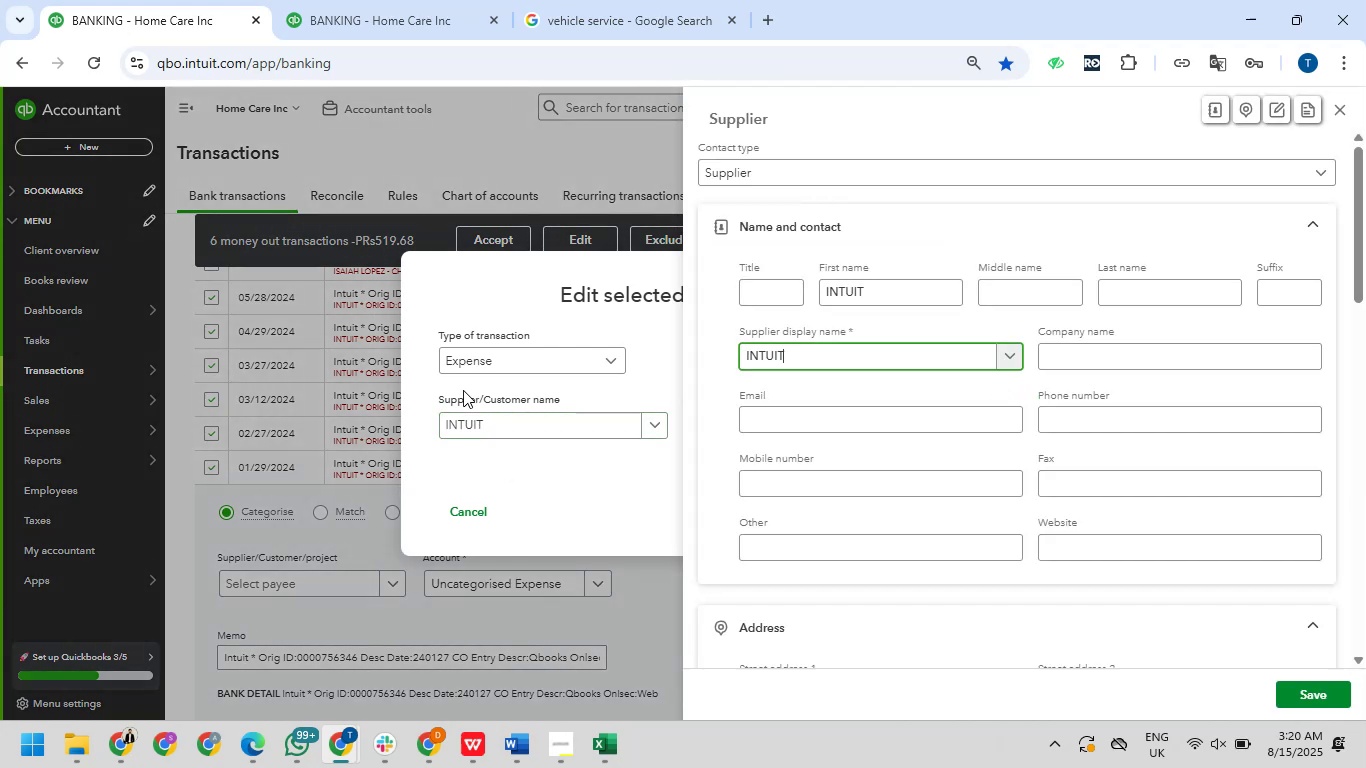 
wait(14.09)
 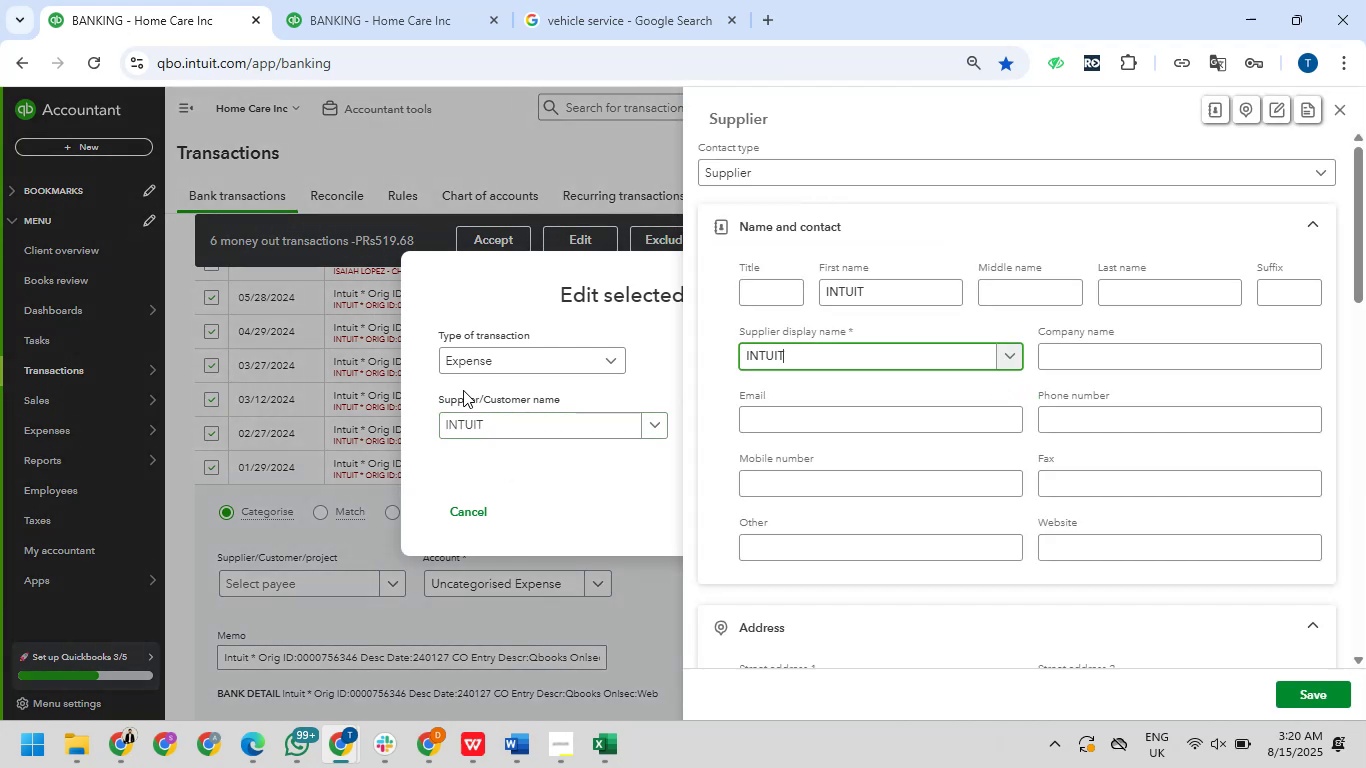 
left_click([1313, 697])
 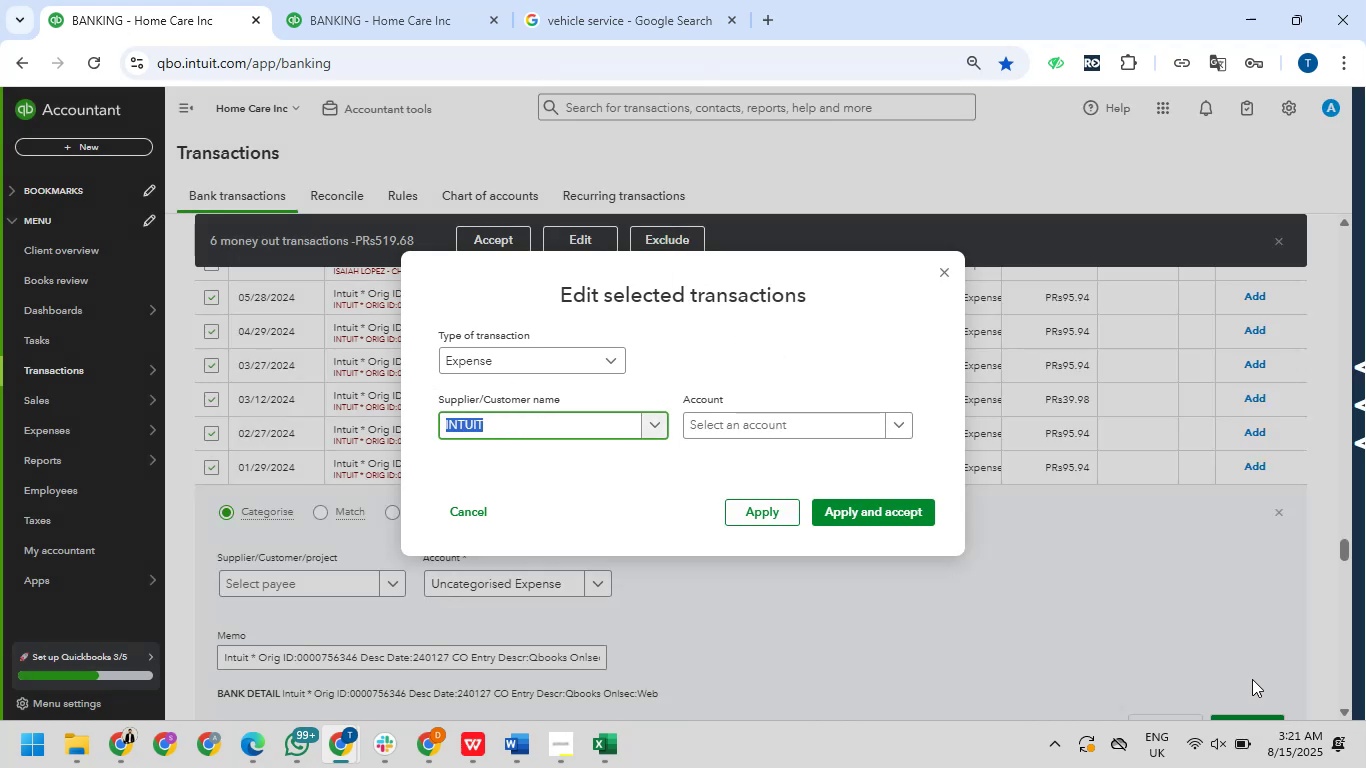 
wait(9.42)
 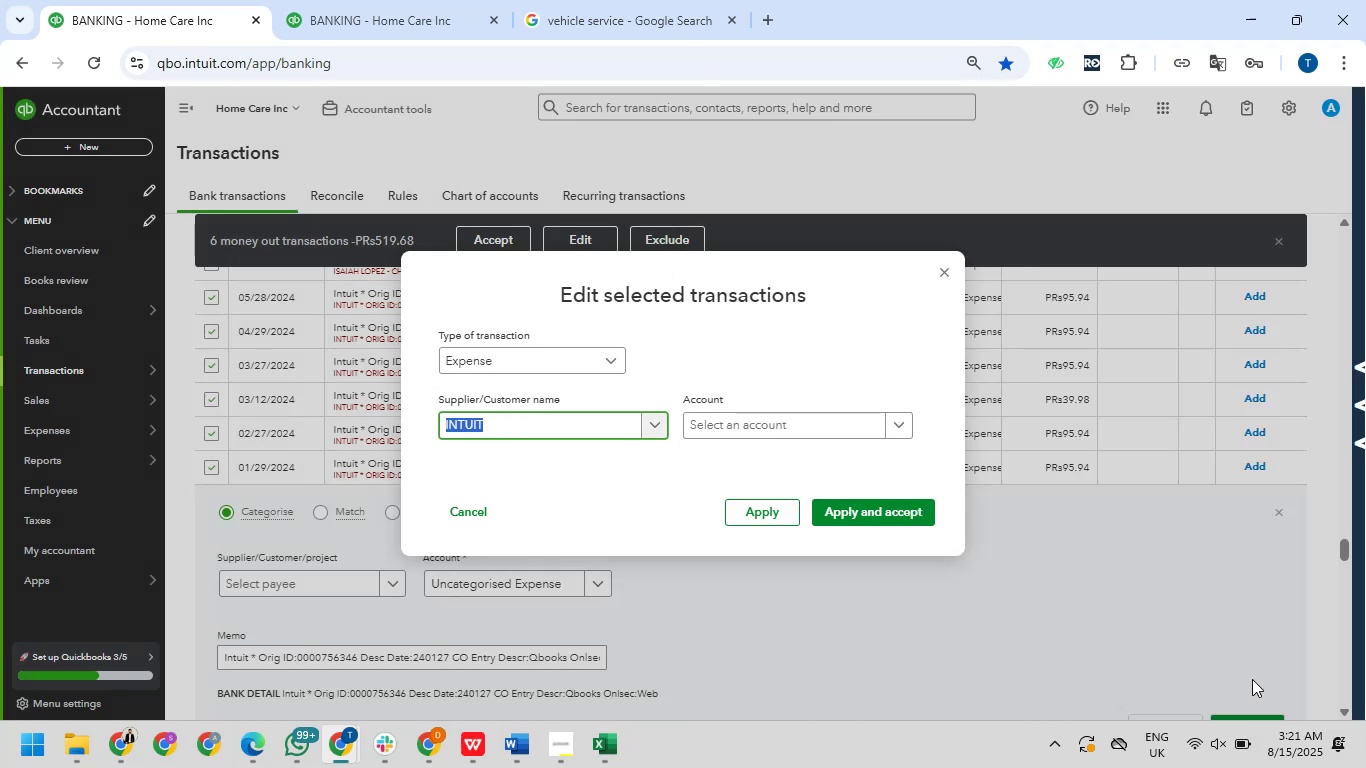 
left_click([743, 432])
 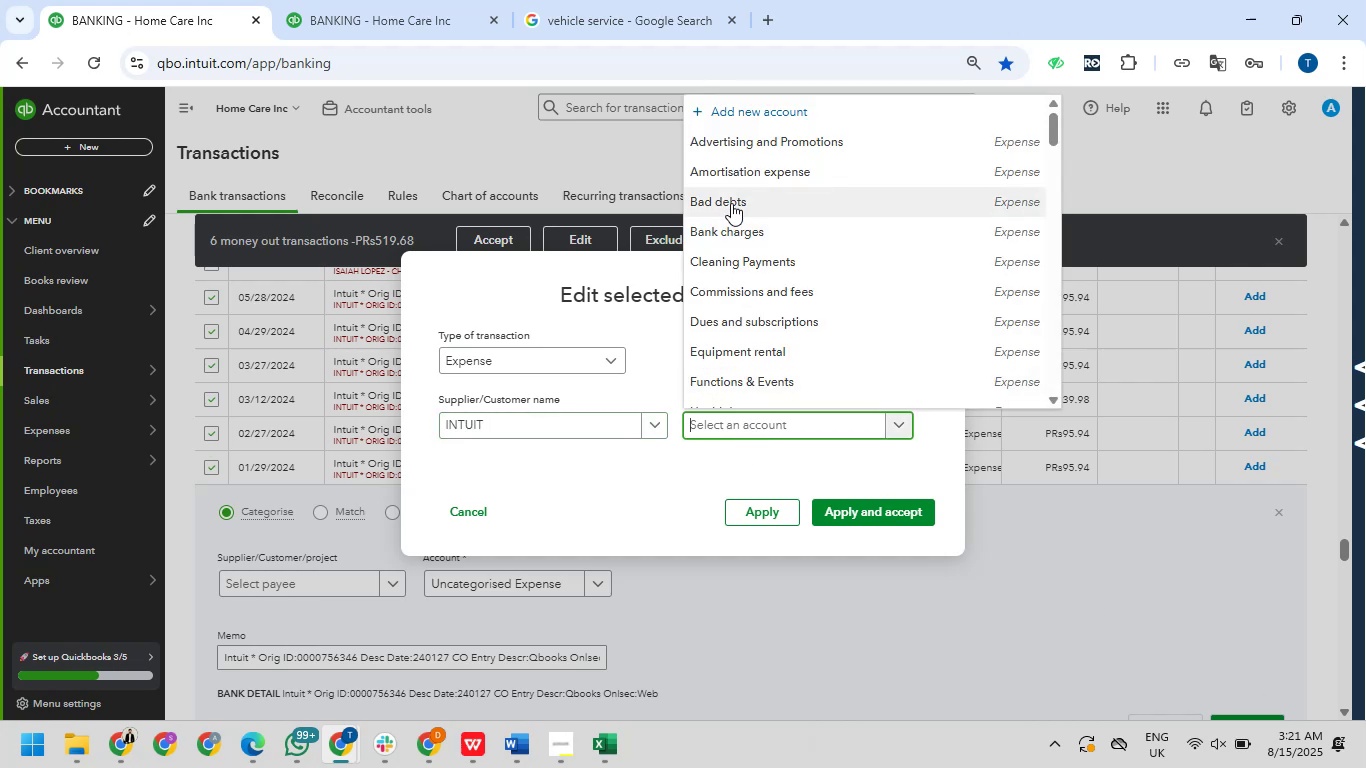 
scroll: coordinate [761, 286], scroll_direction: up, amount: 2.0
 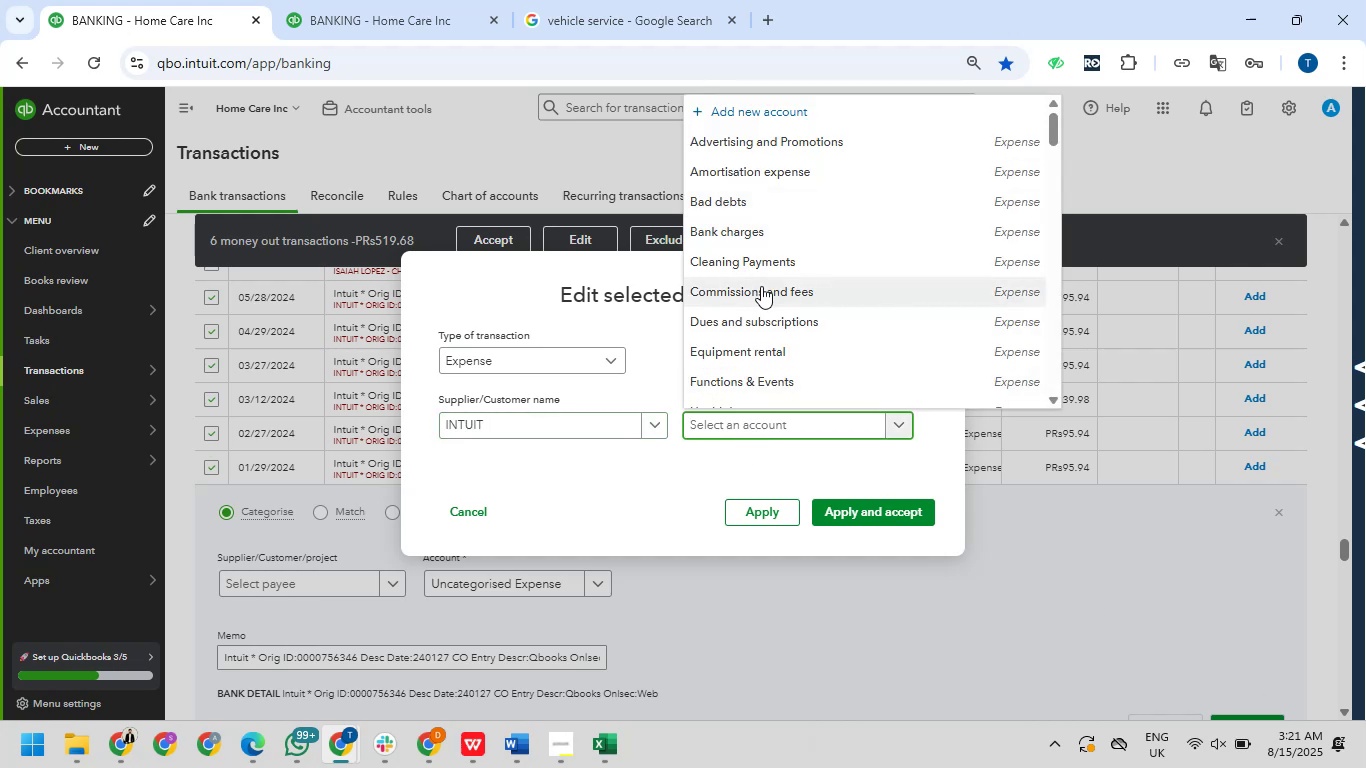 
scroll: coordinate [761, 287], scroll_direction: down, amount: 6.0
 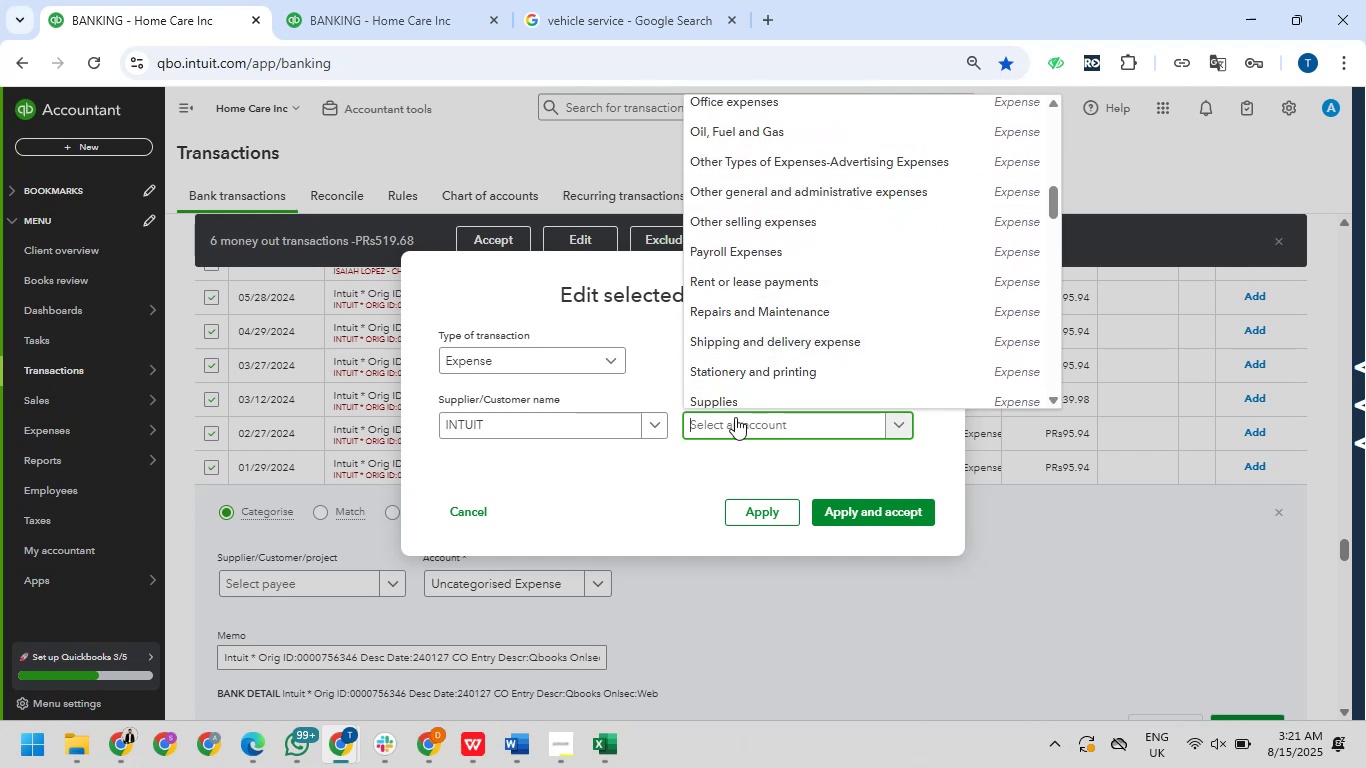 
key(F)
 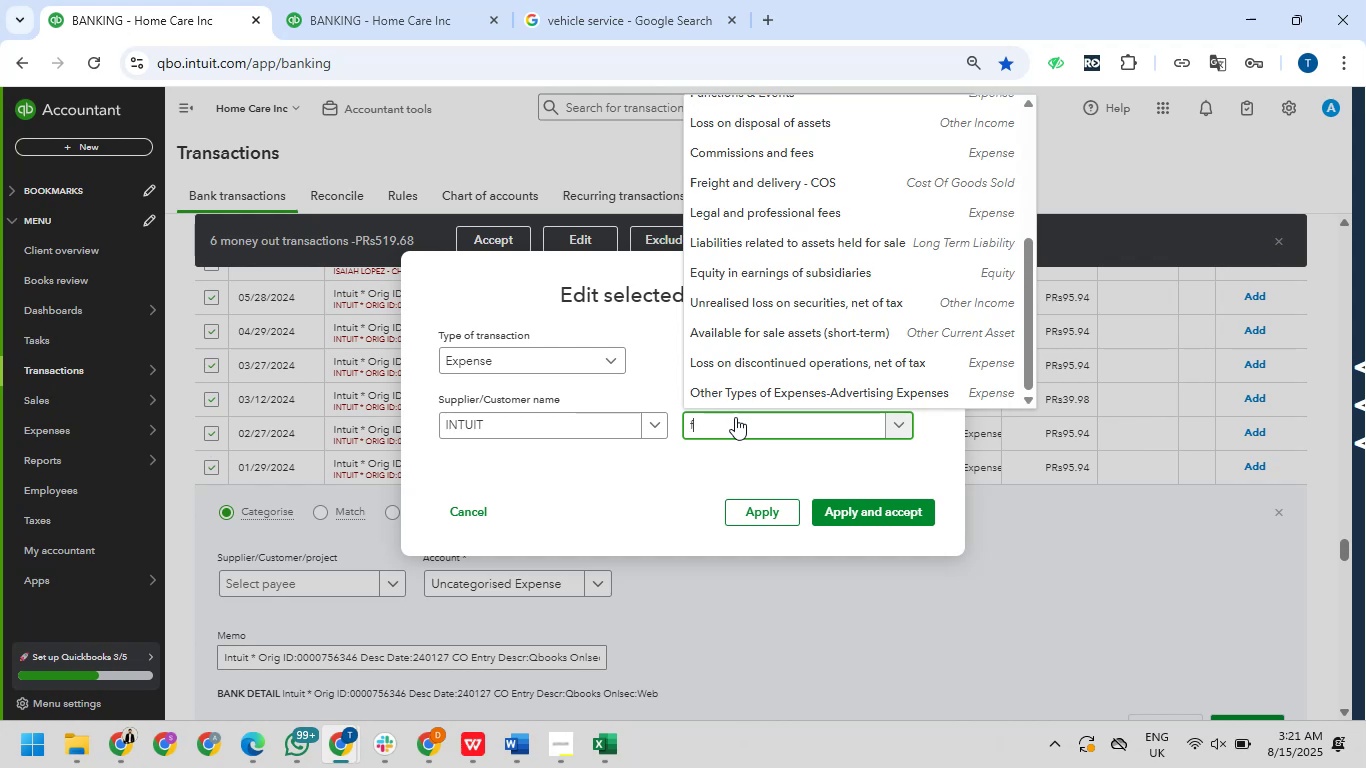 
key(Backspace)
type(due)
 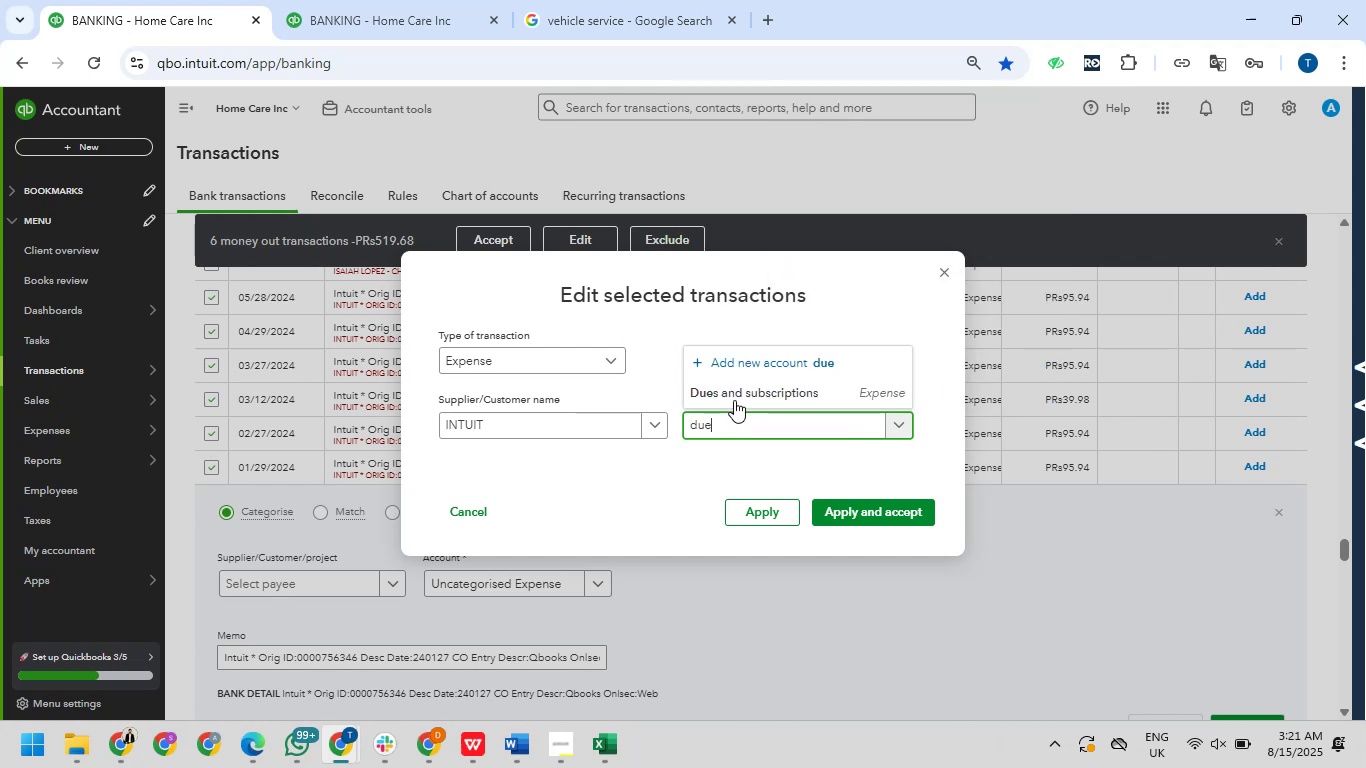 
left_click([734, 395])
 